 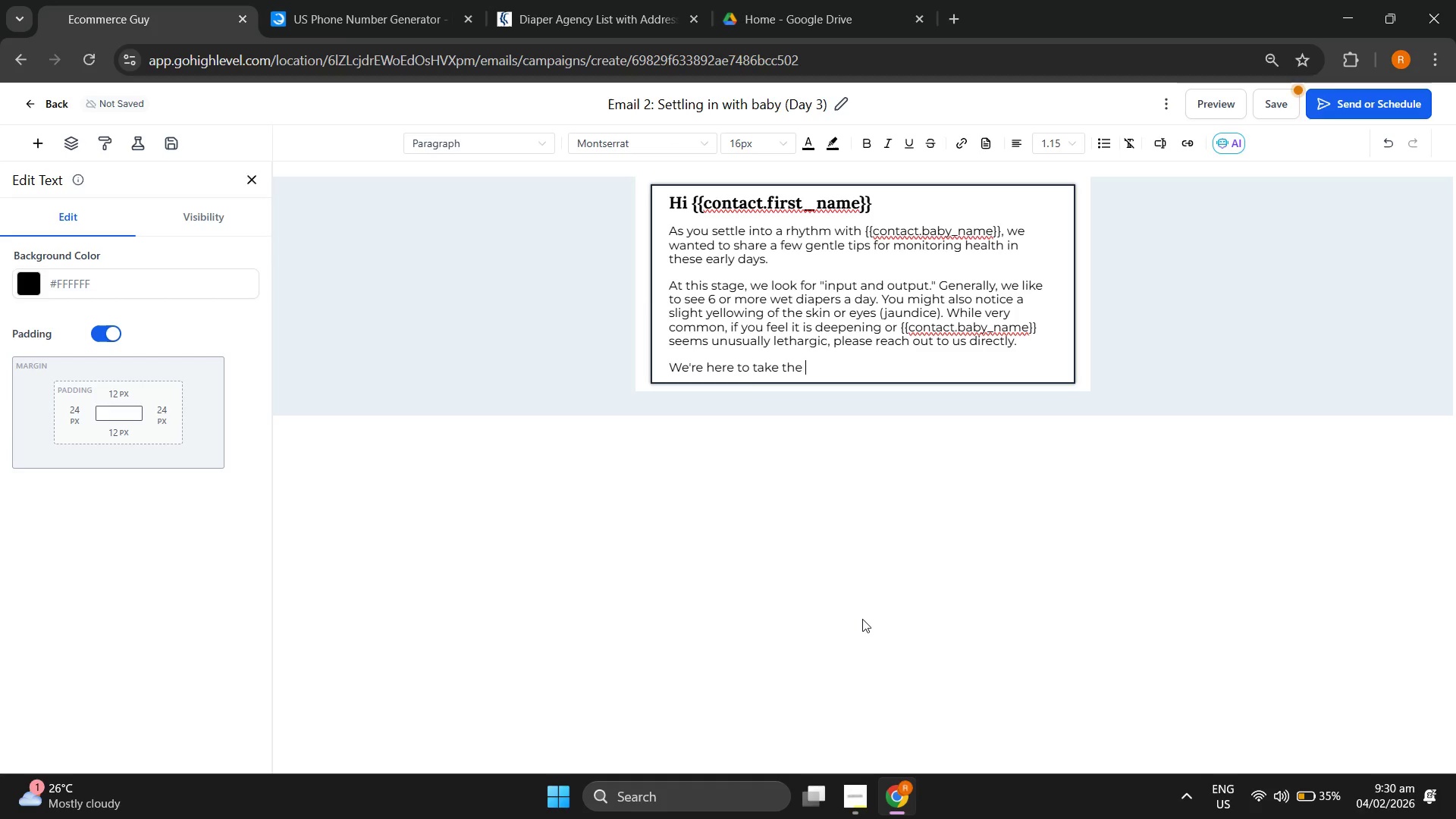 
hold_key(key=Backspace, duration=0.7)
 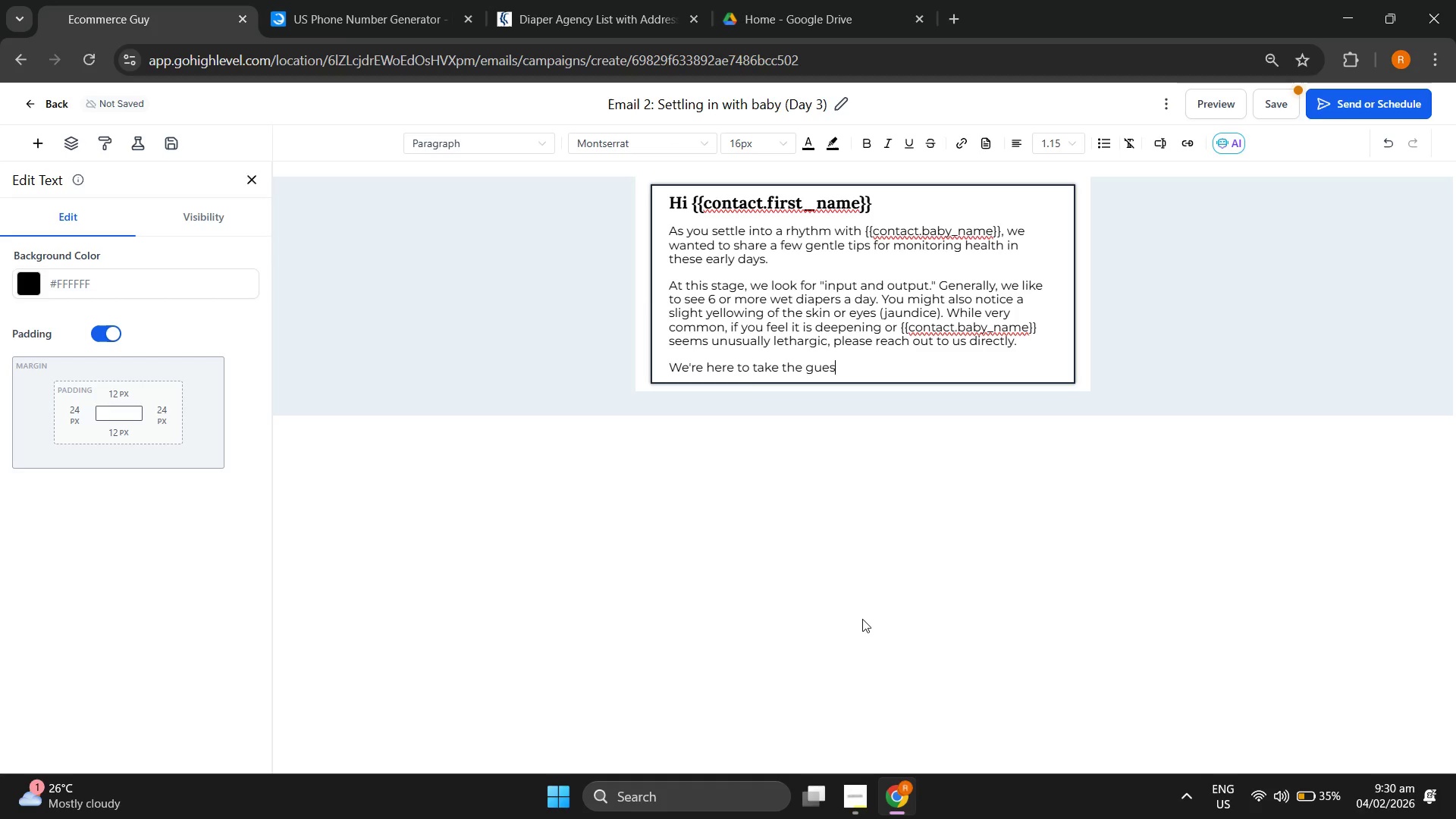 
hold_key(key=Backspace, duration=0.39)
 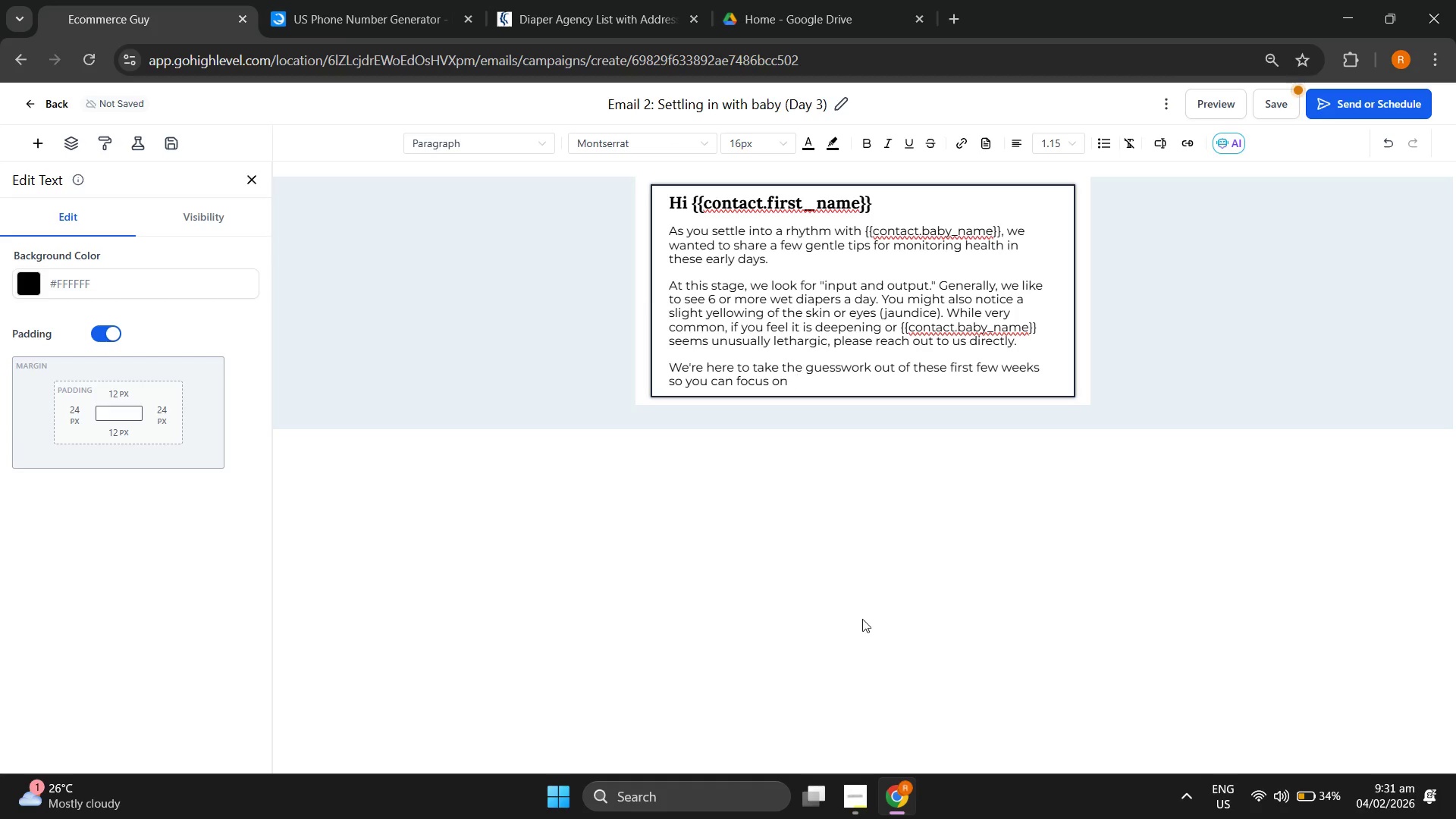 
wait(20.09)
 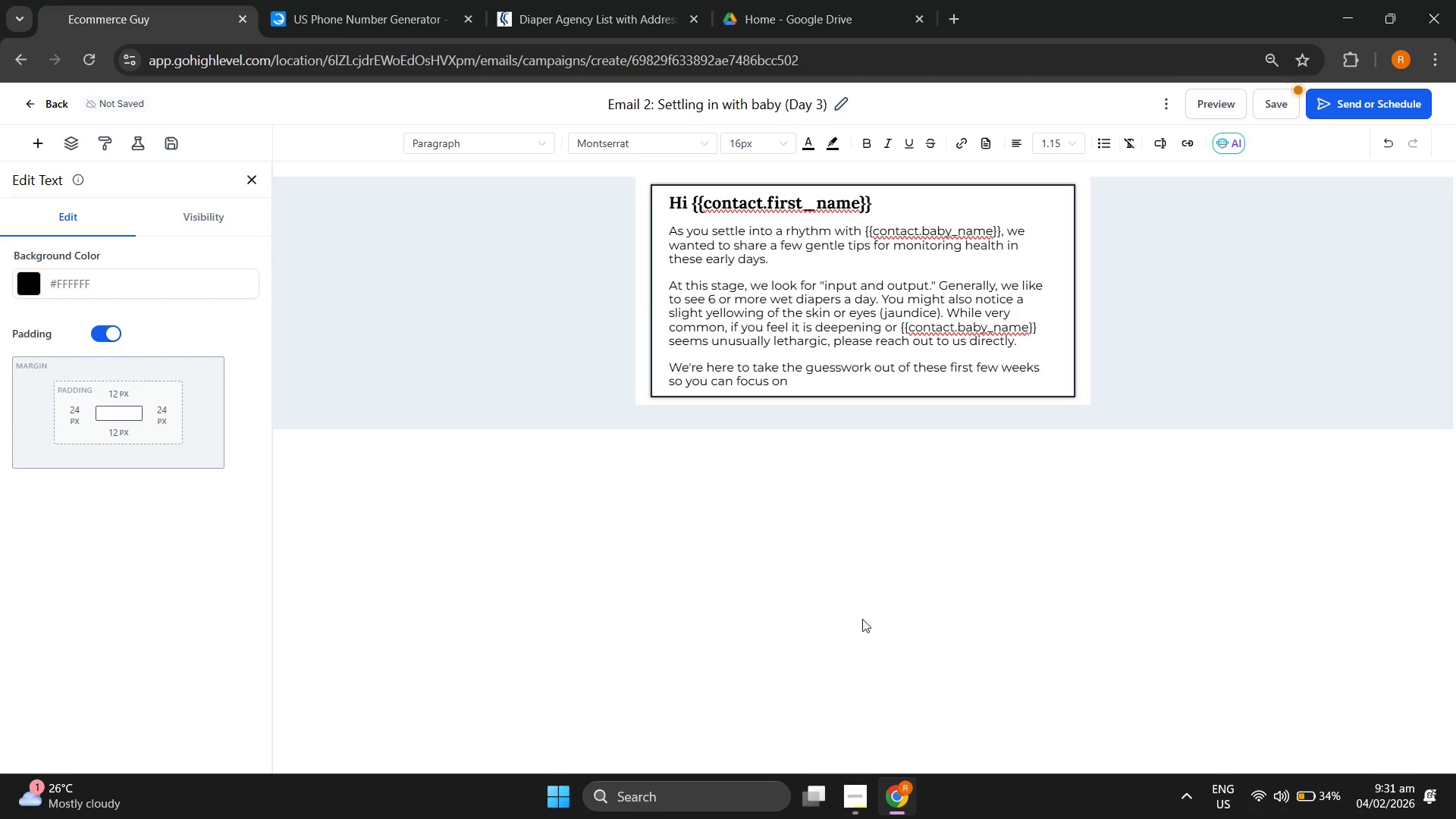 
key(Period)
 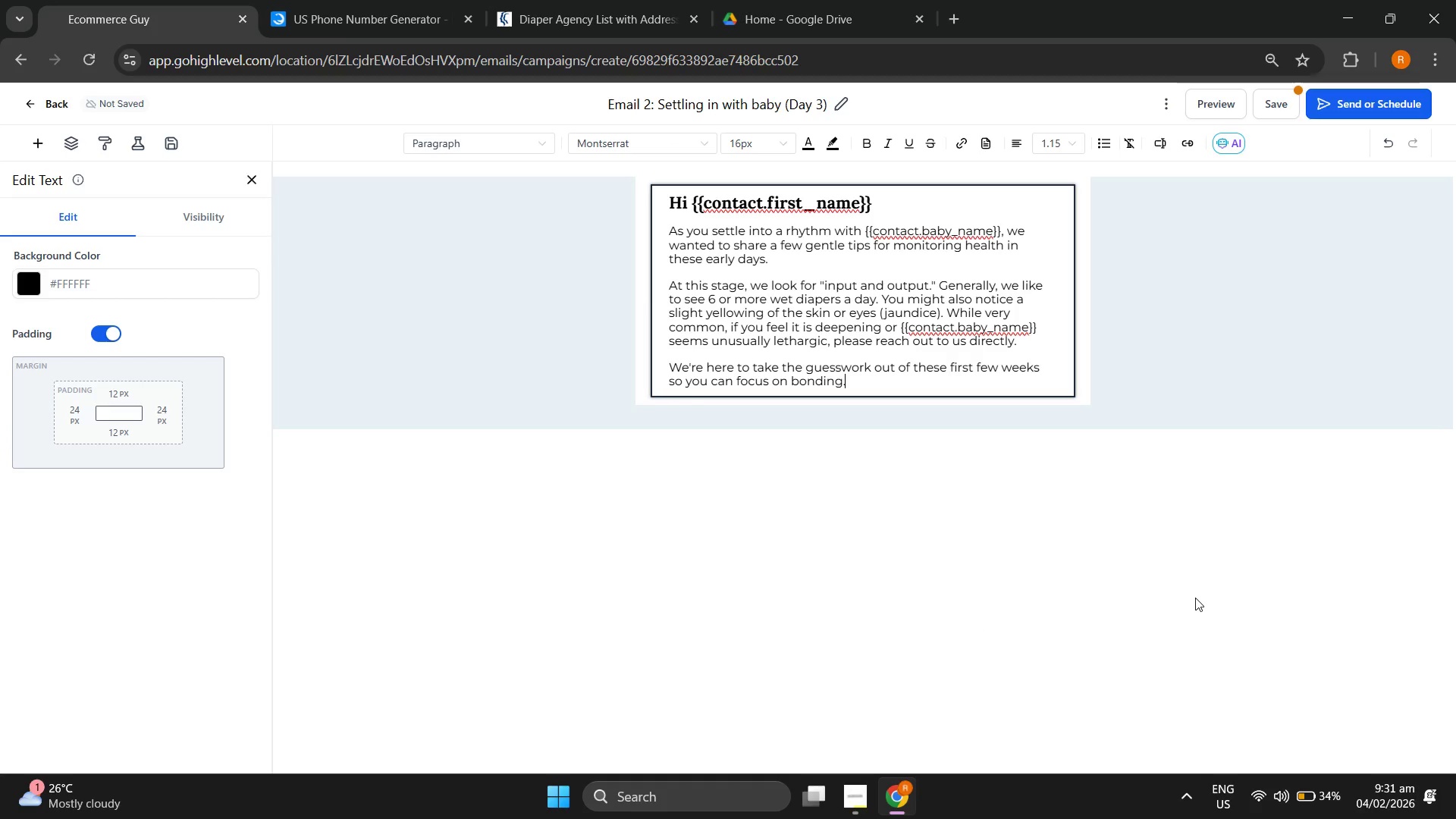 
key(Enter)
 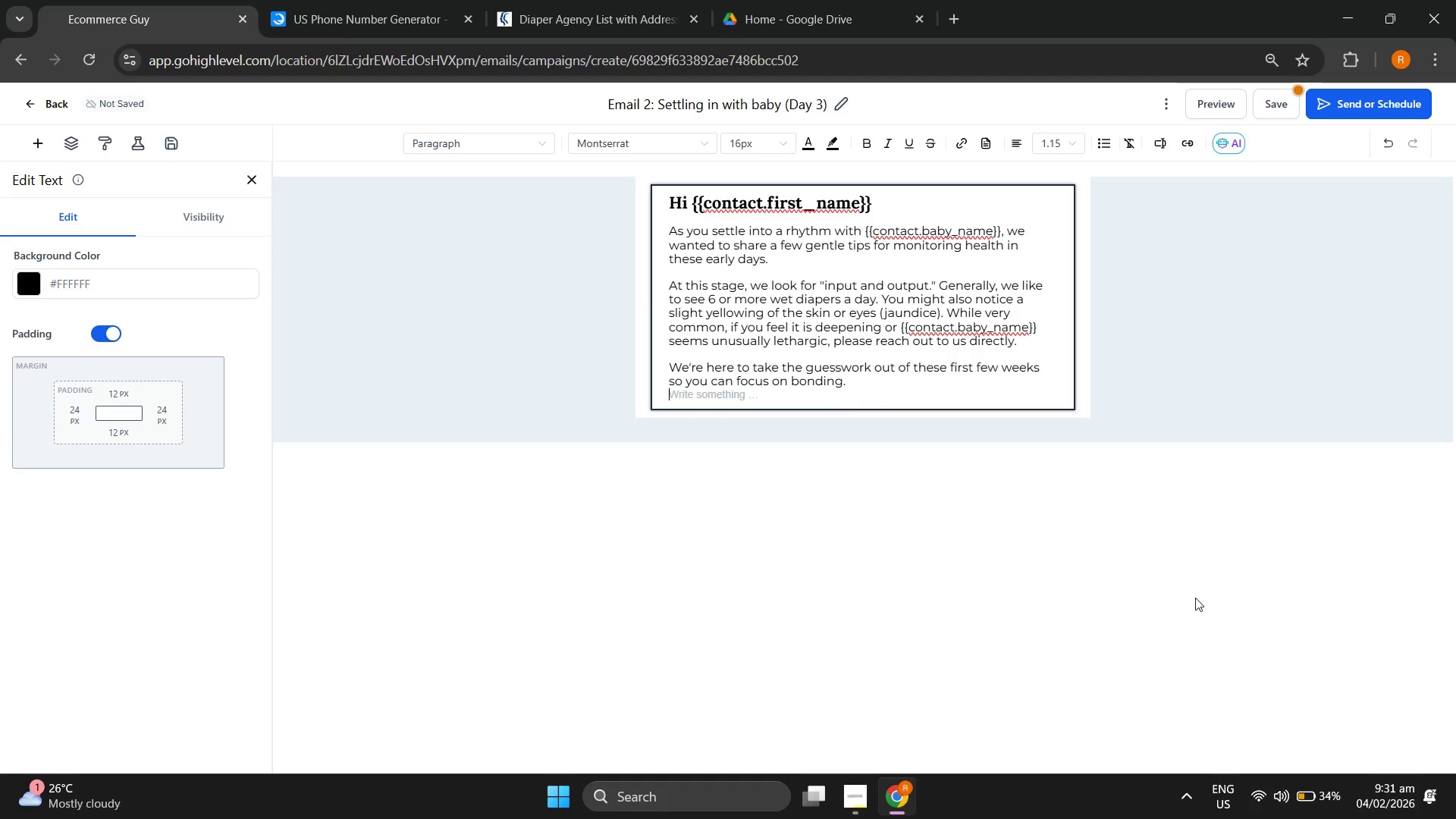 
key(Enter)
 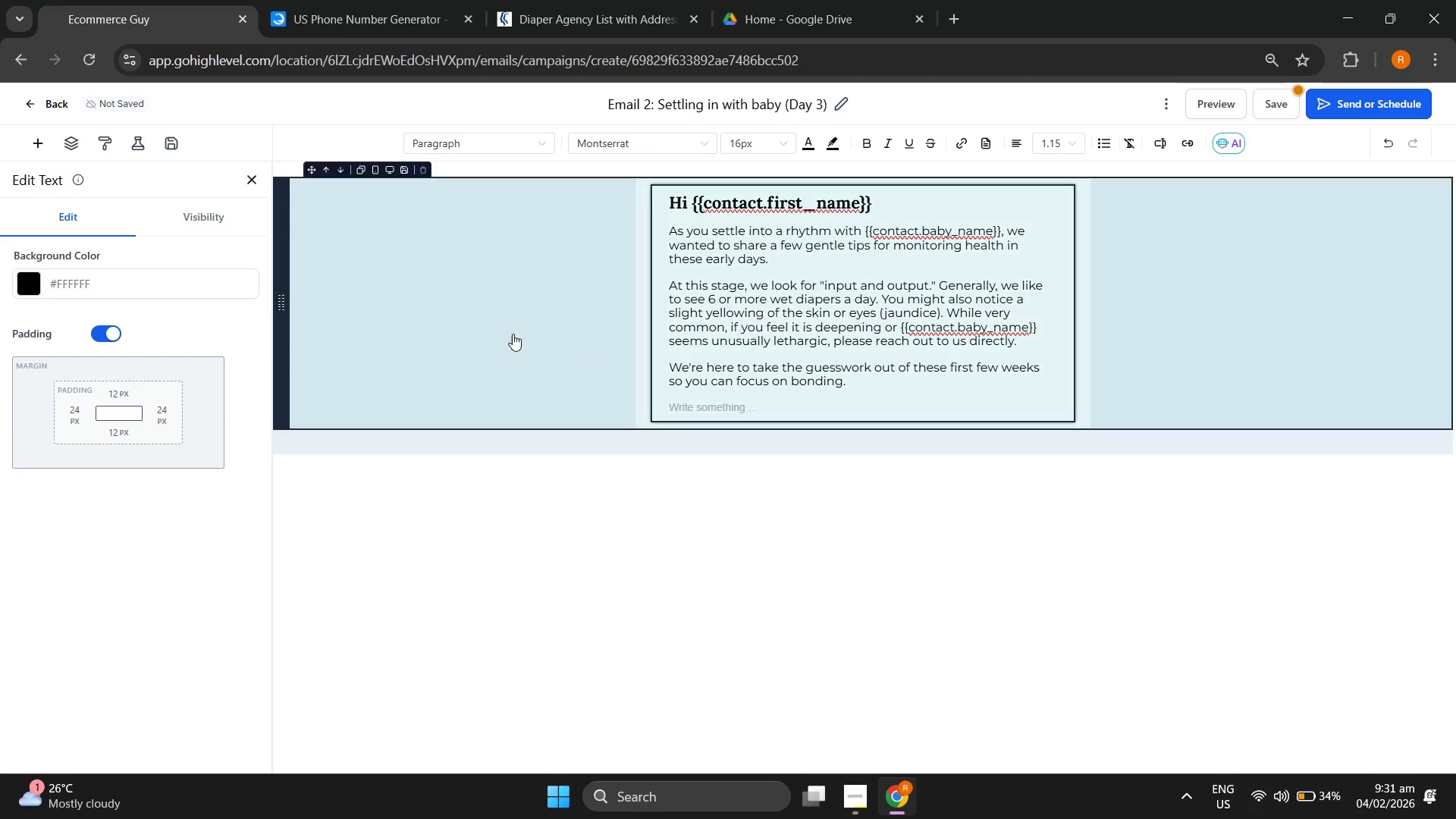 
left_click([551, 331])
 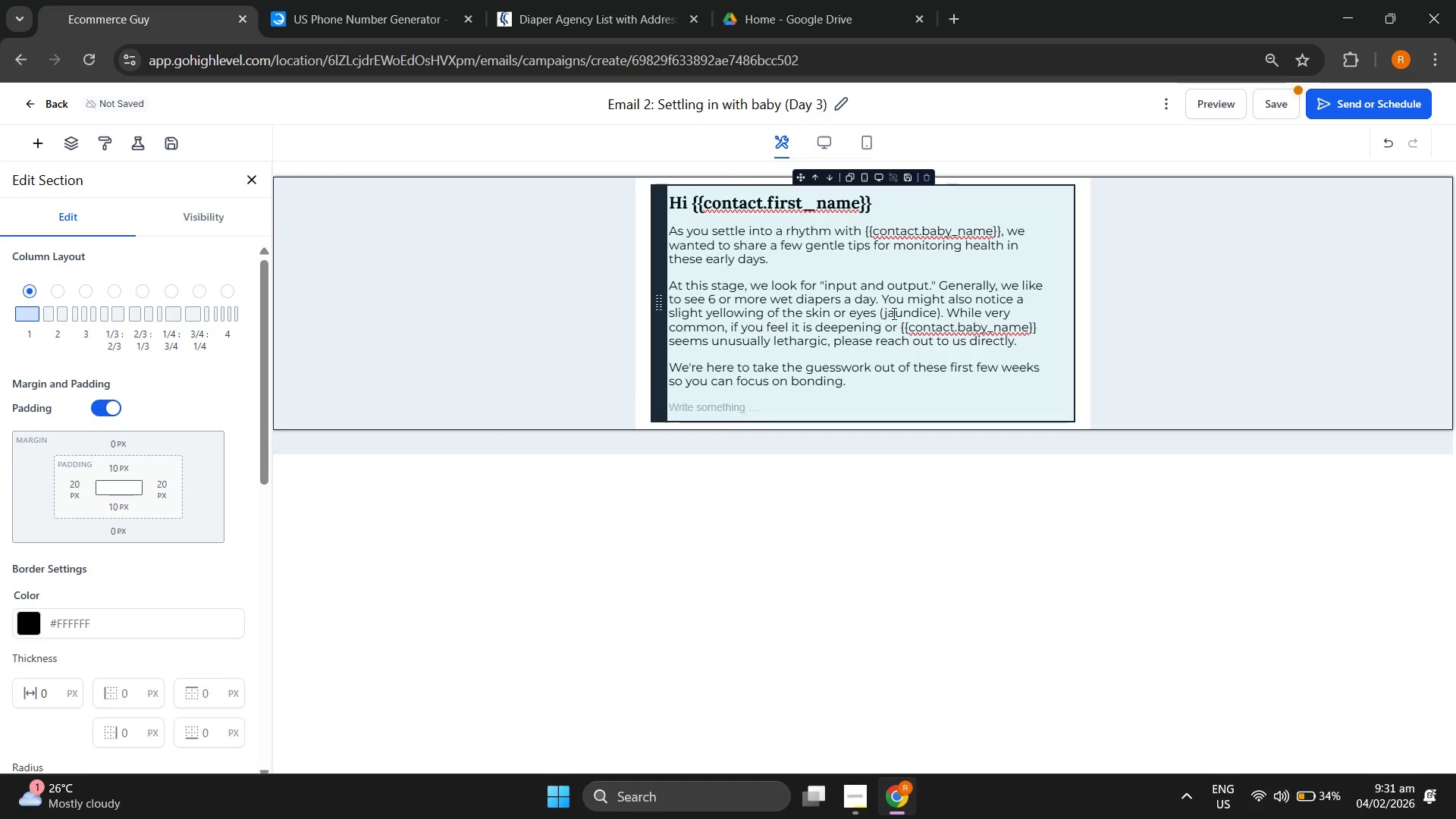 
left_click([952, 305])
 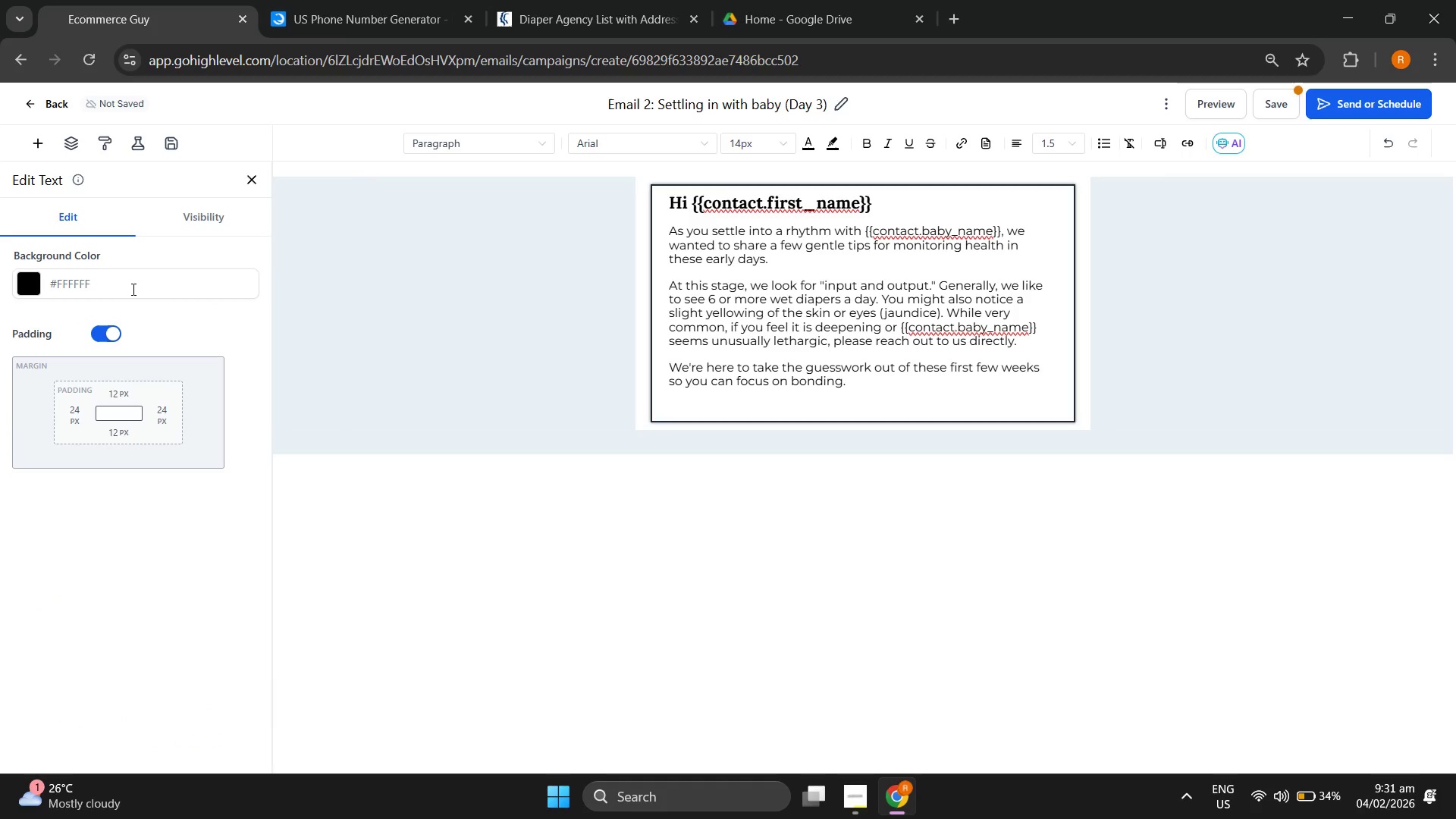 
left_click([131, 276])
 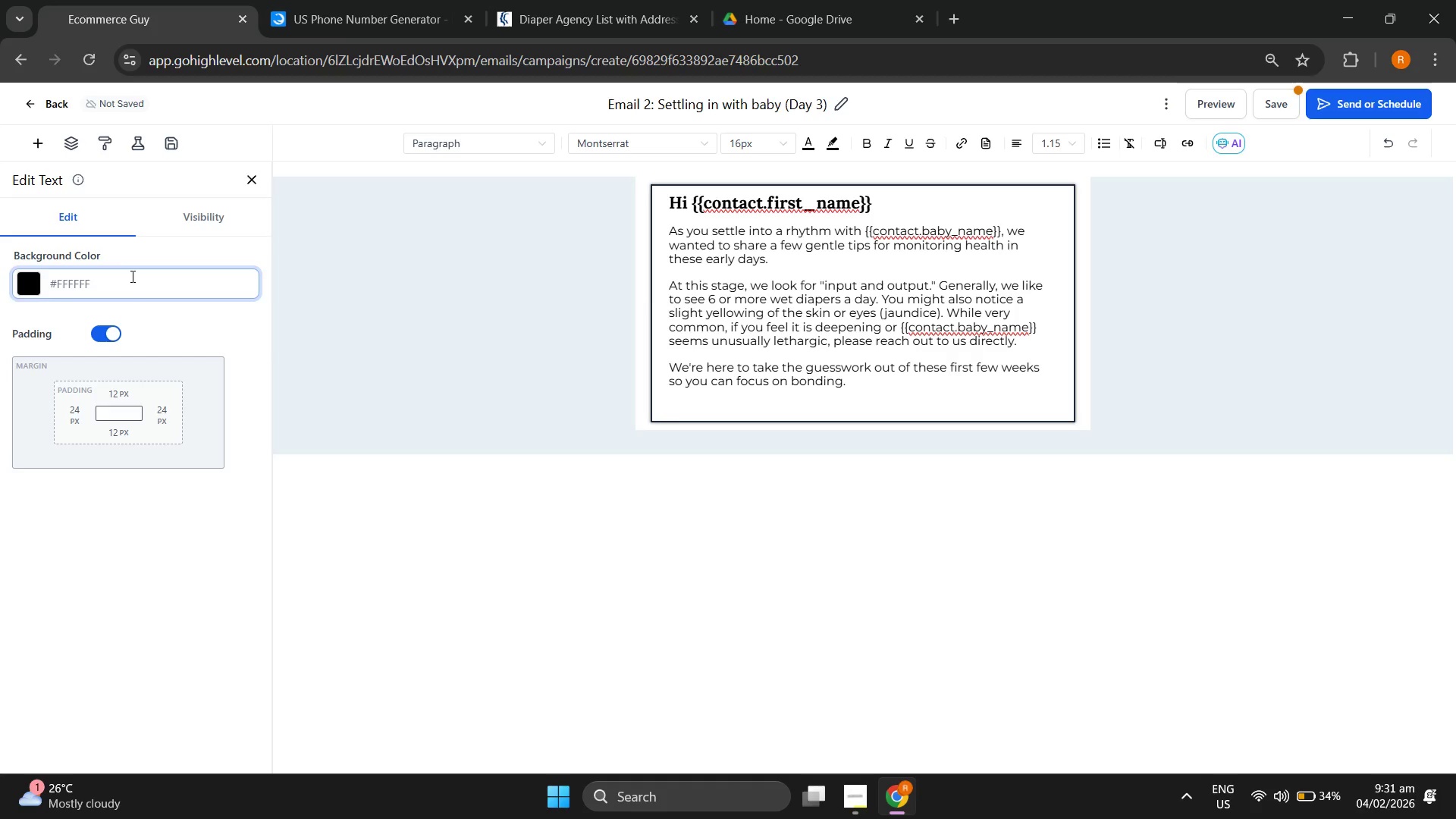 
type(#FAFAFA)
 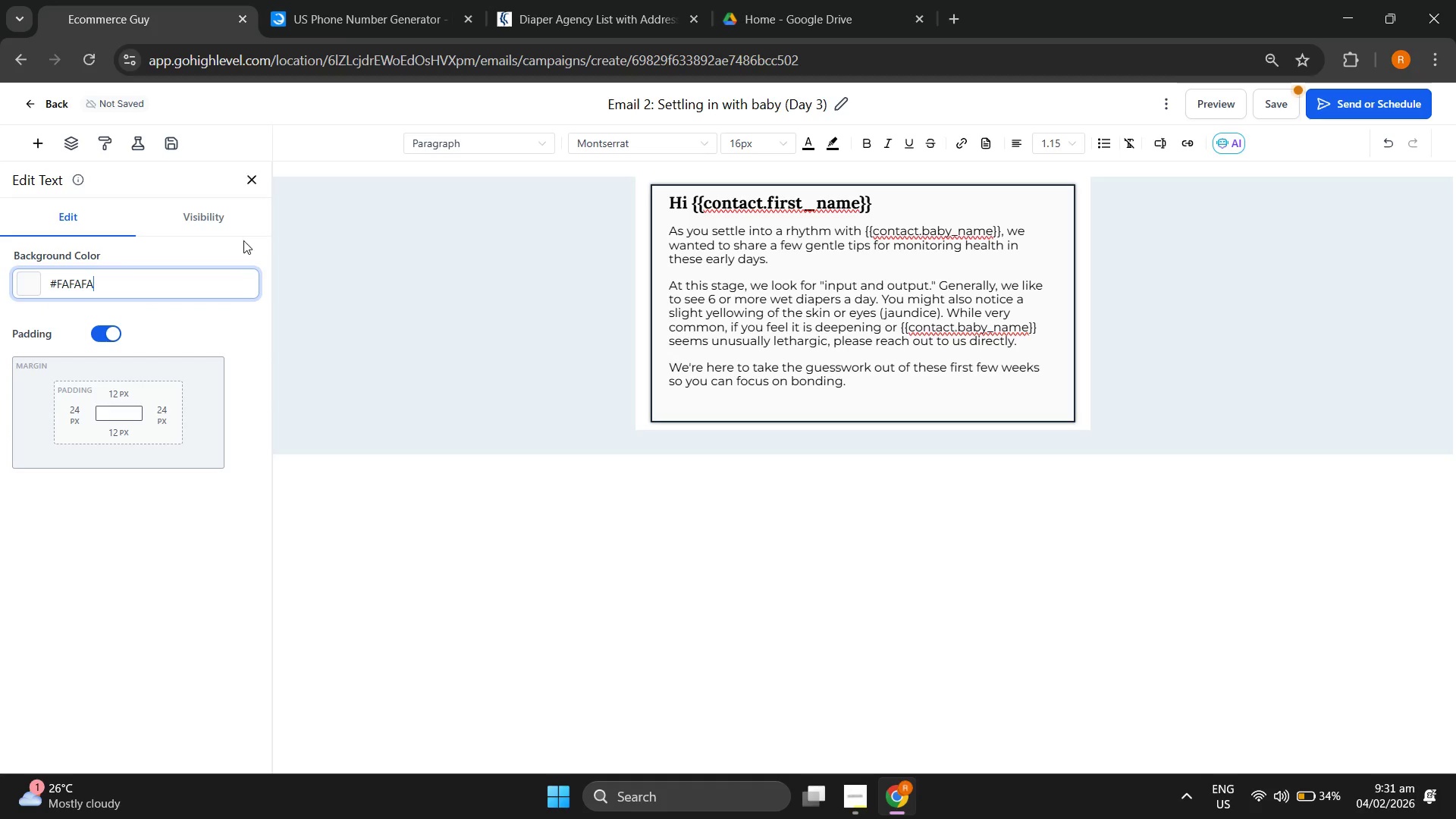 
left_click([257, 178])
 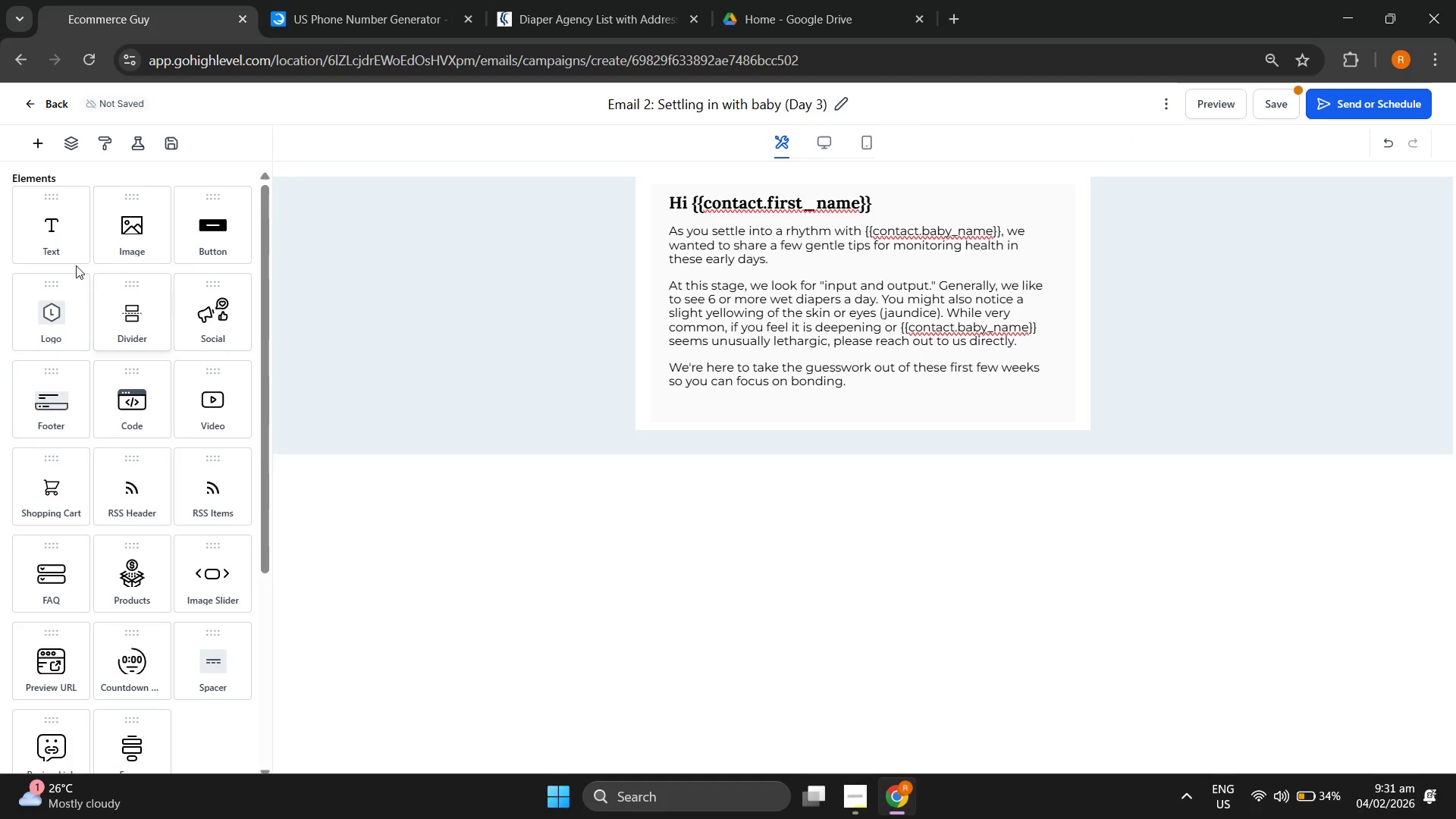 
left_click_drag(start_coordinate=[218, 237], to_coordinate=[836, 398])
 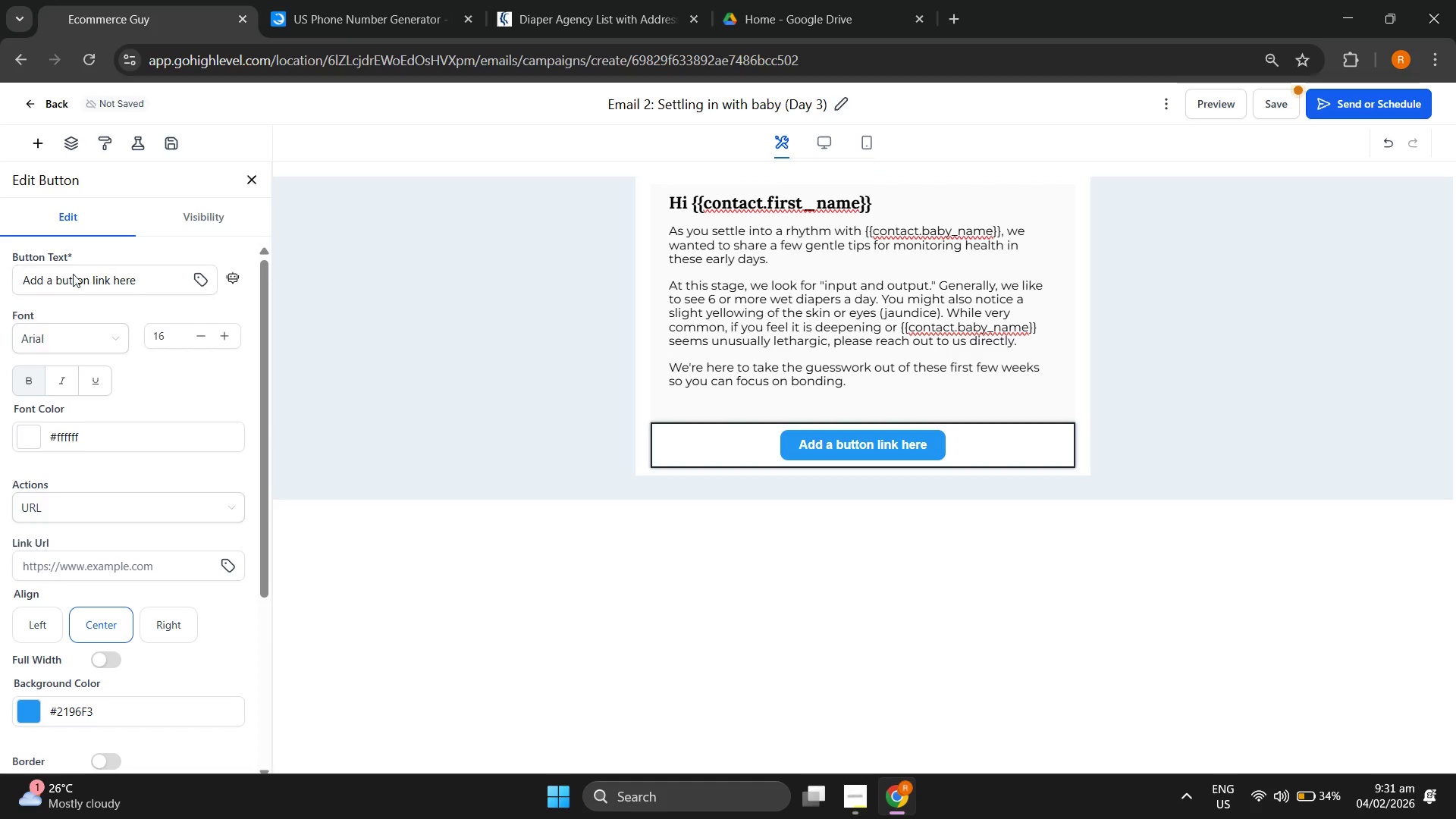 
scroll: coordinate [155, 460], scroll_direction: down, amount: 4.0
 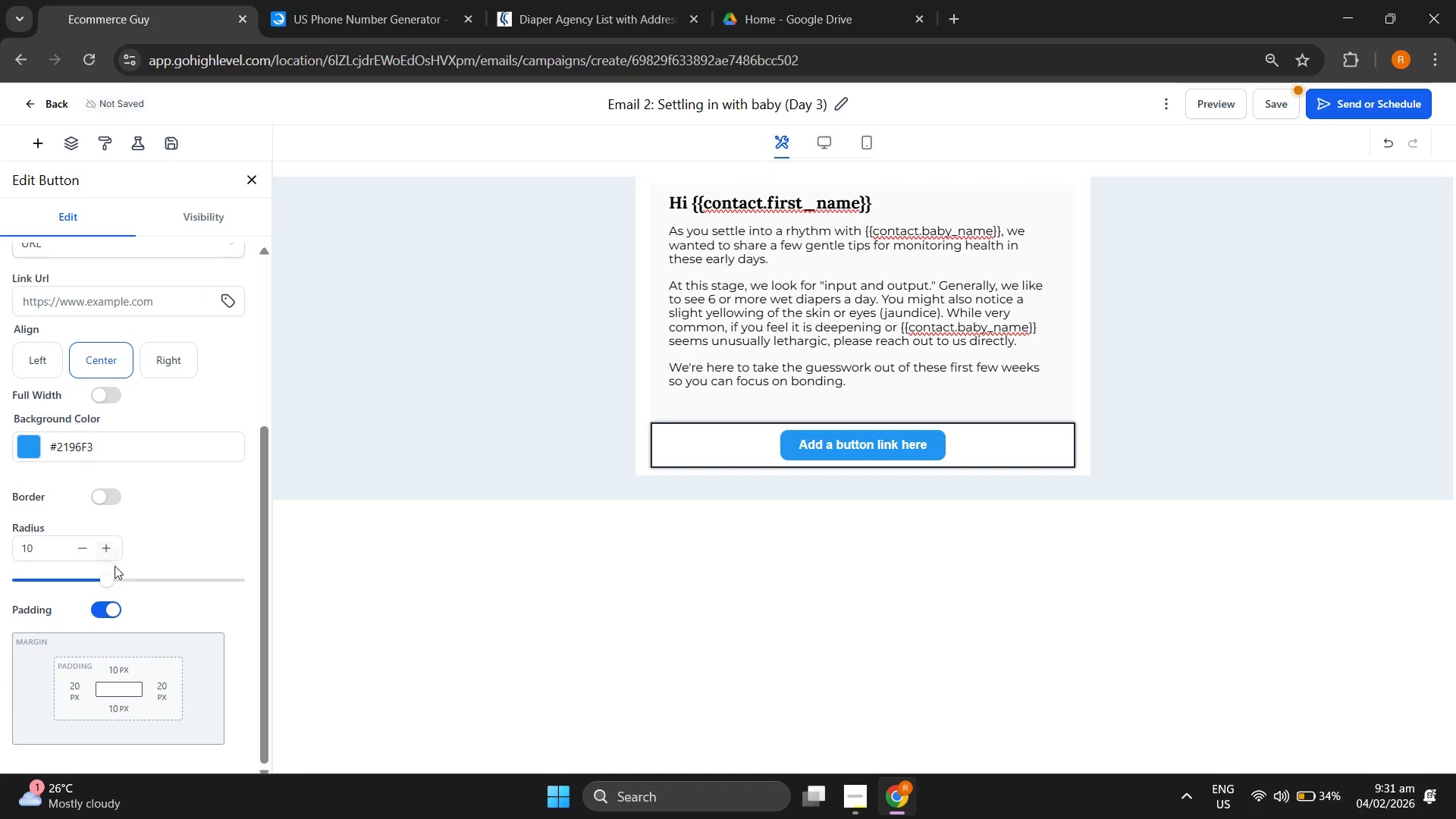 
left_click_drag(start_coordinate=[108, 576], to_coordinate=[268, 578])
 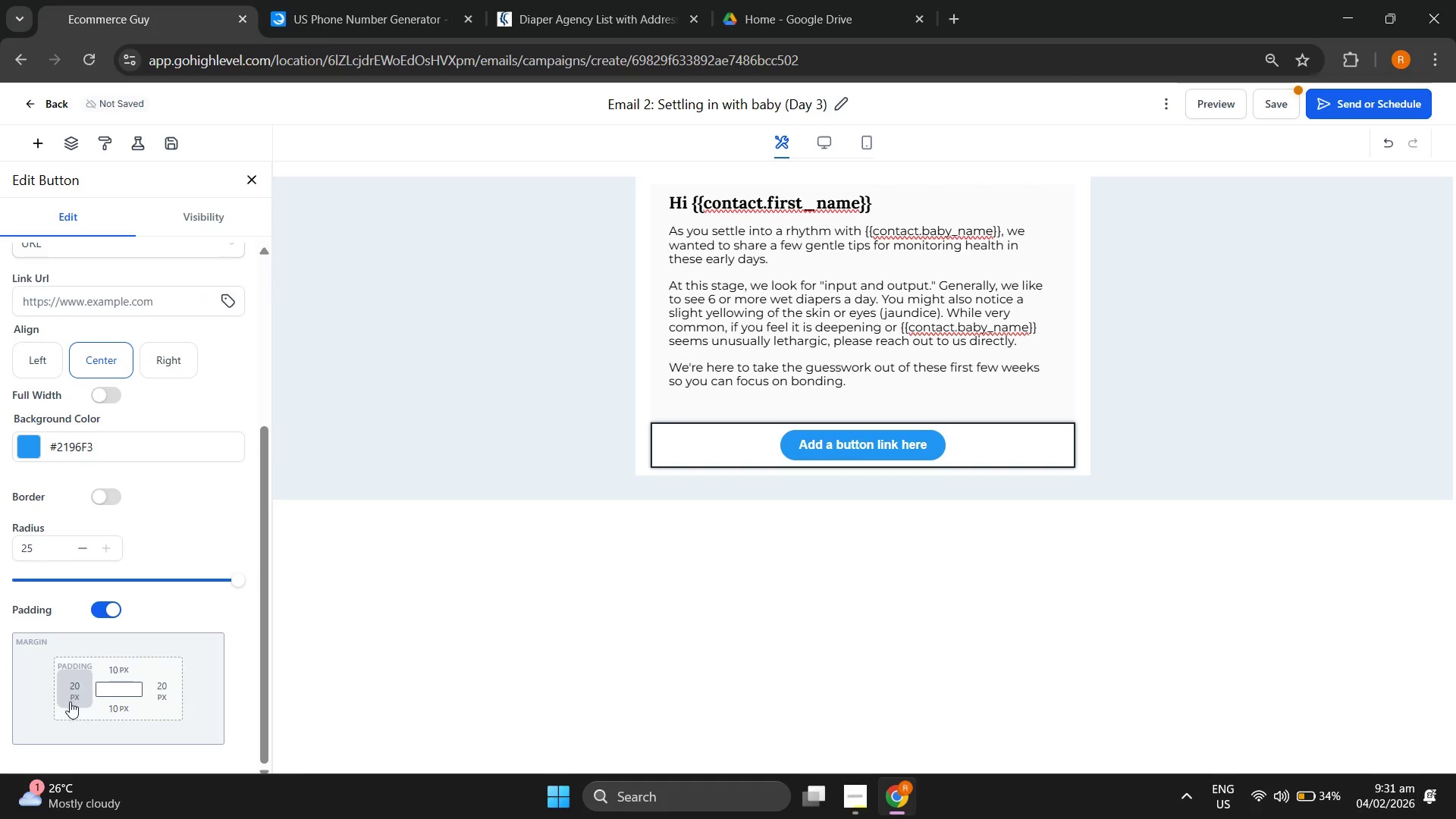 
left_click([67, 701])
 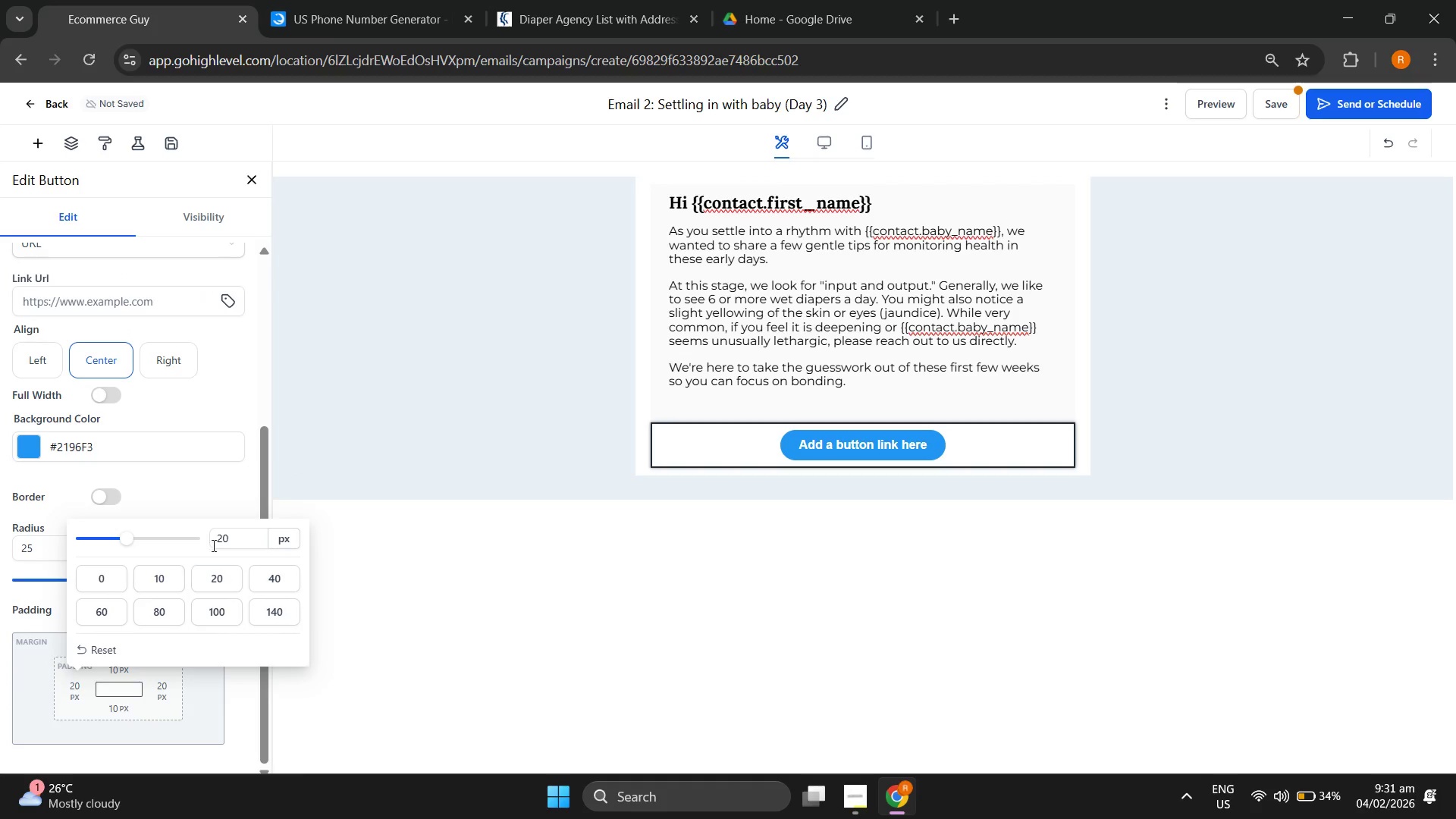 
double_click([216, 532])
 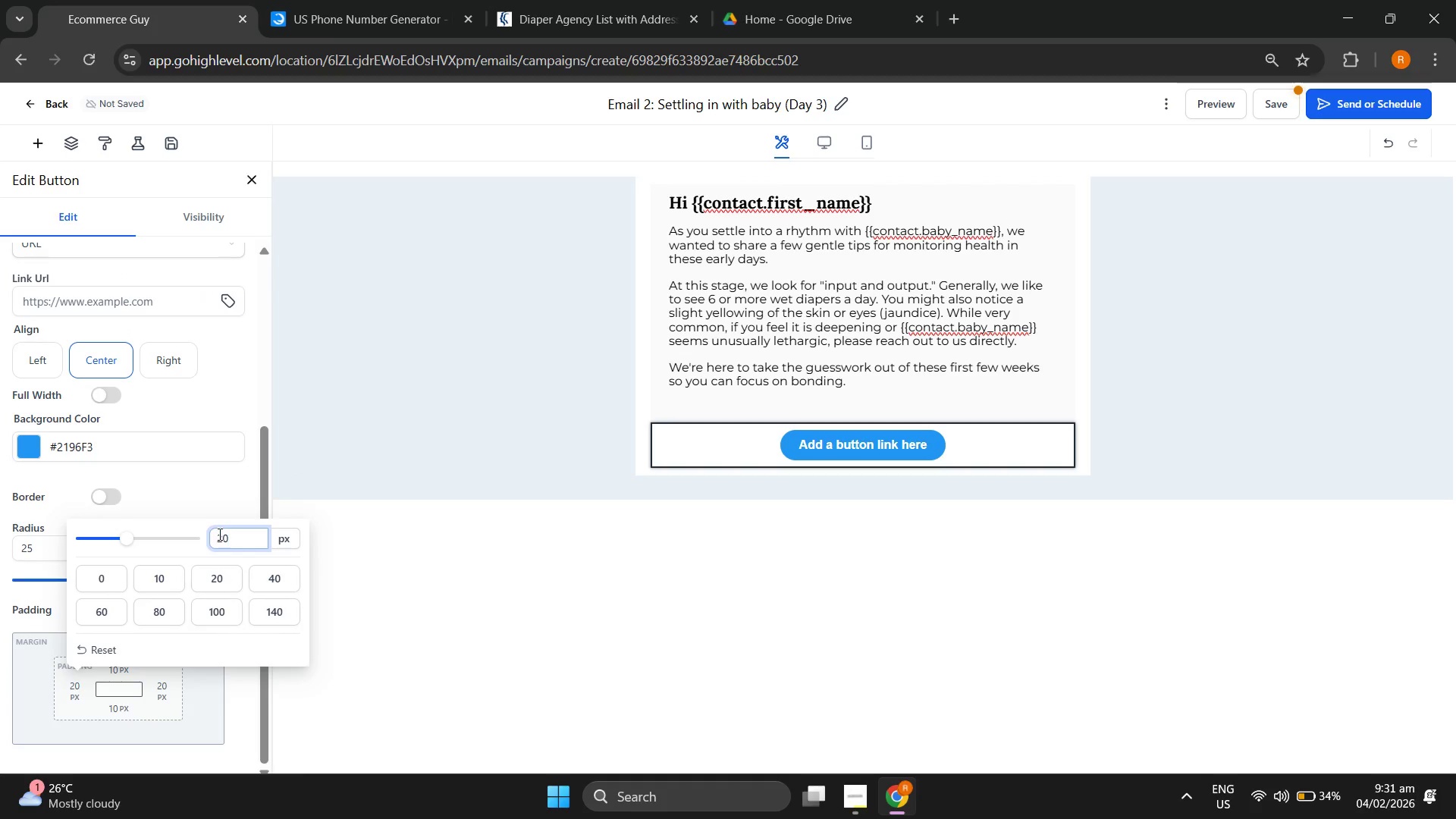 
double_click([218, 534])
 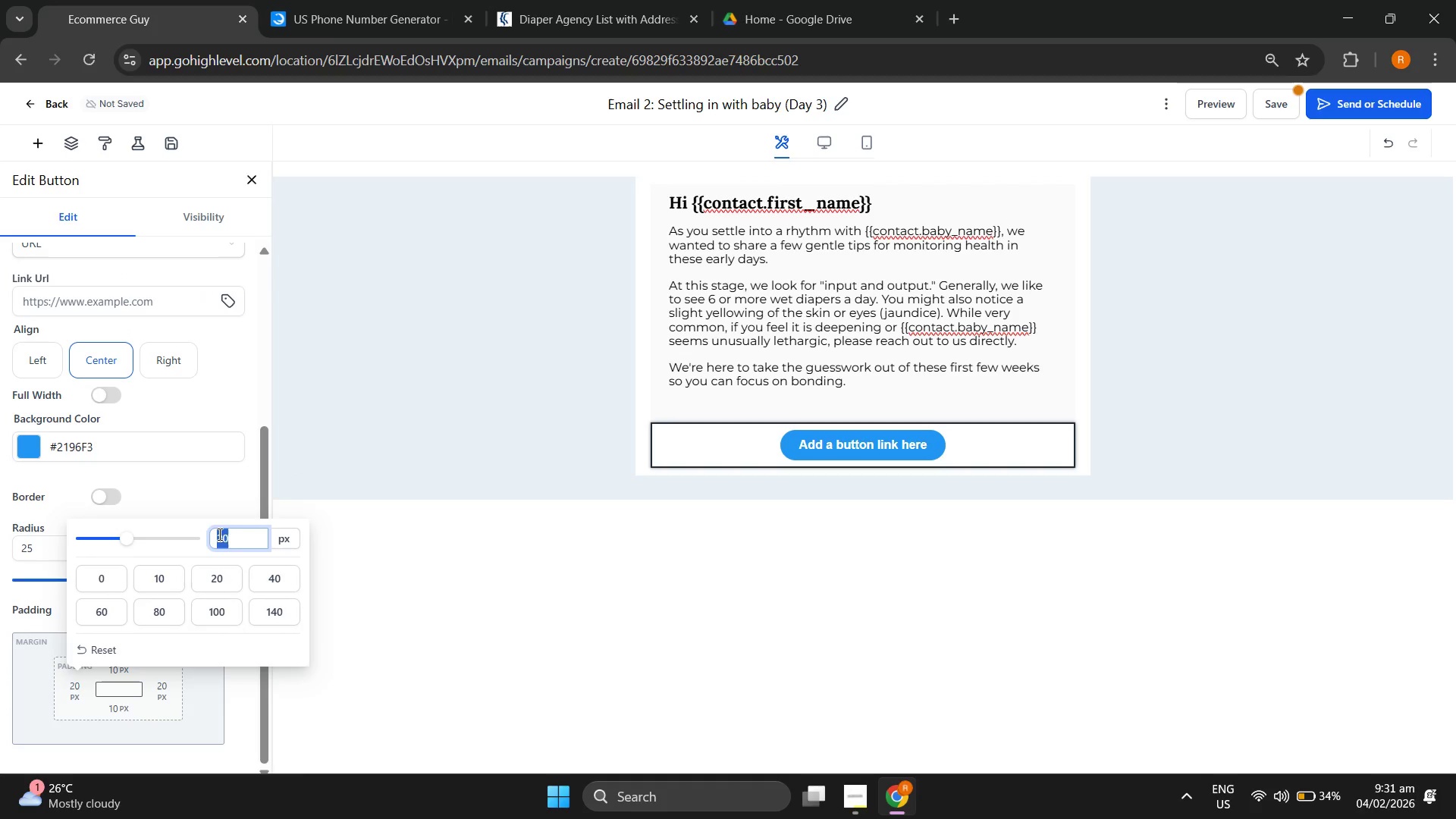 
type(30)
 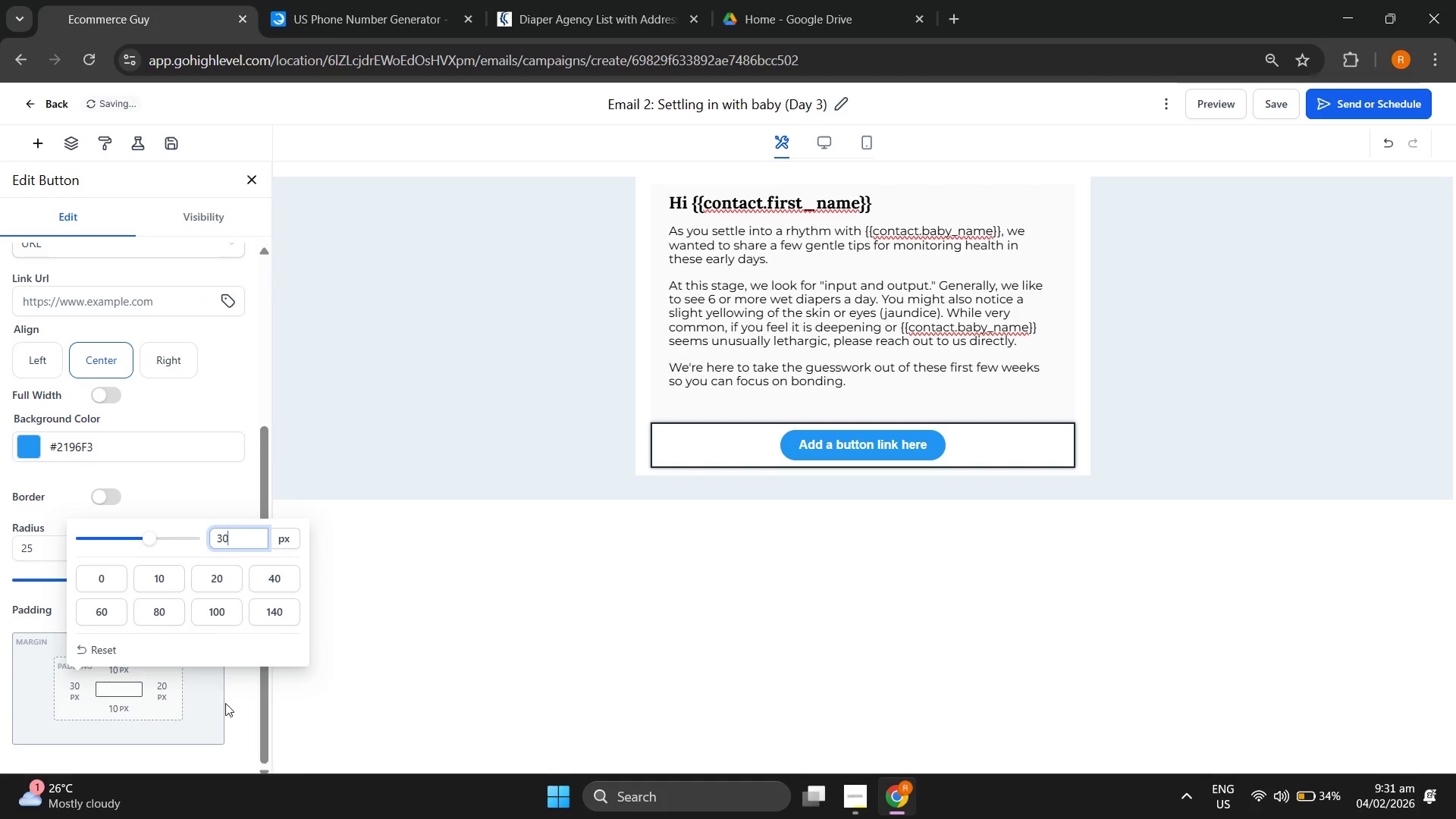 
double_click([174, 692])
 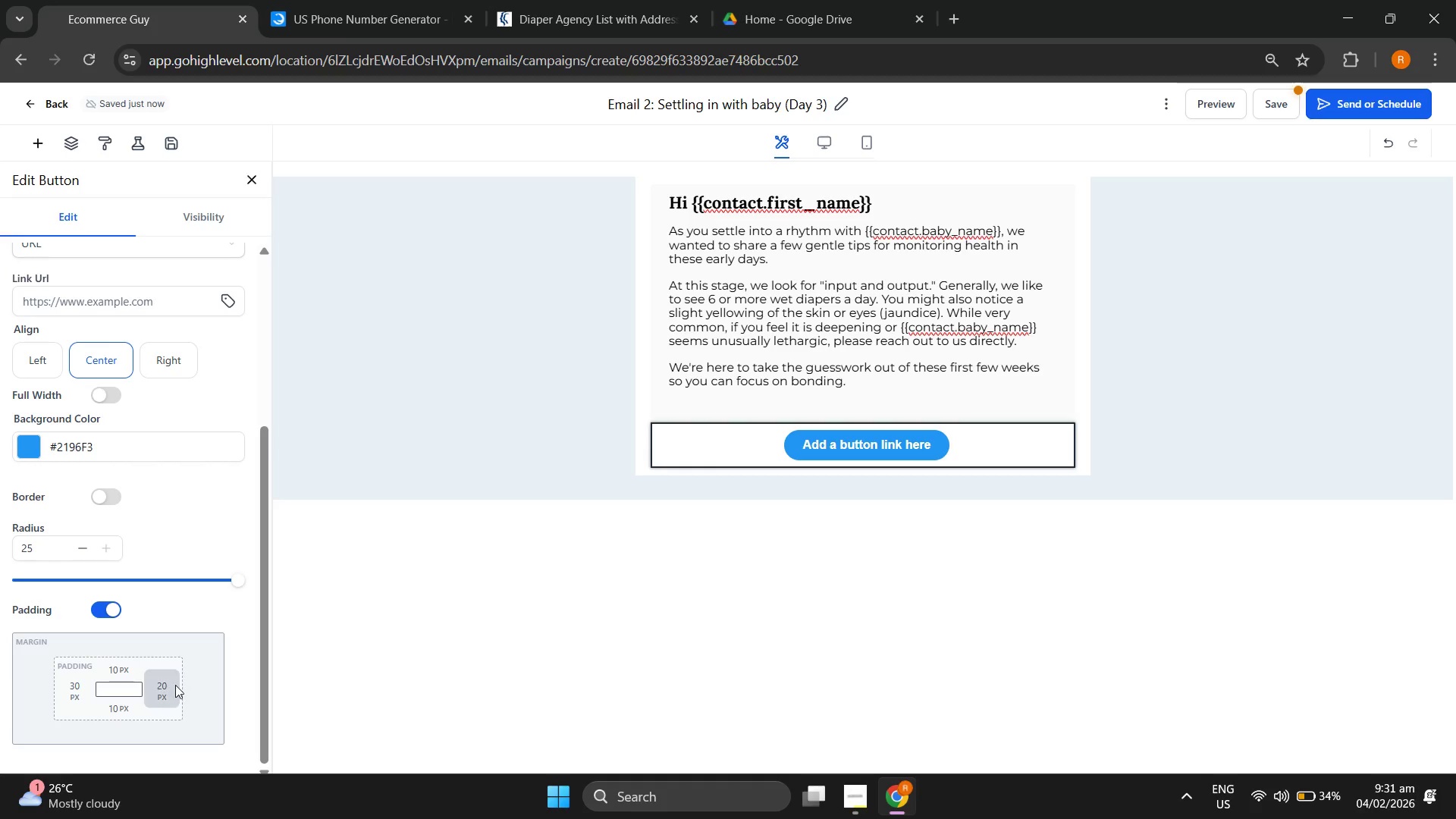 
left_click([166, 689])
 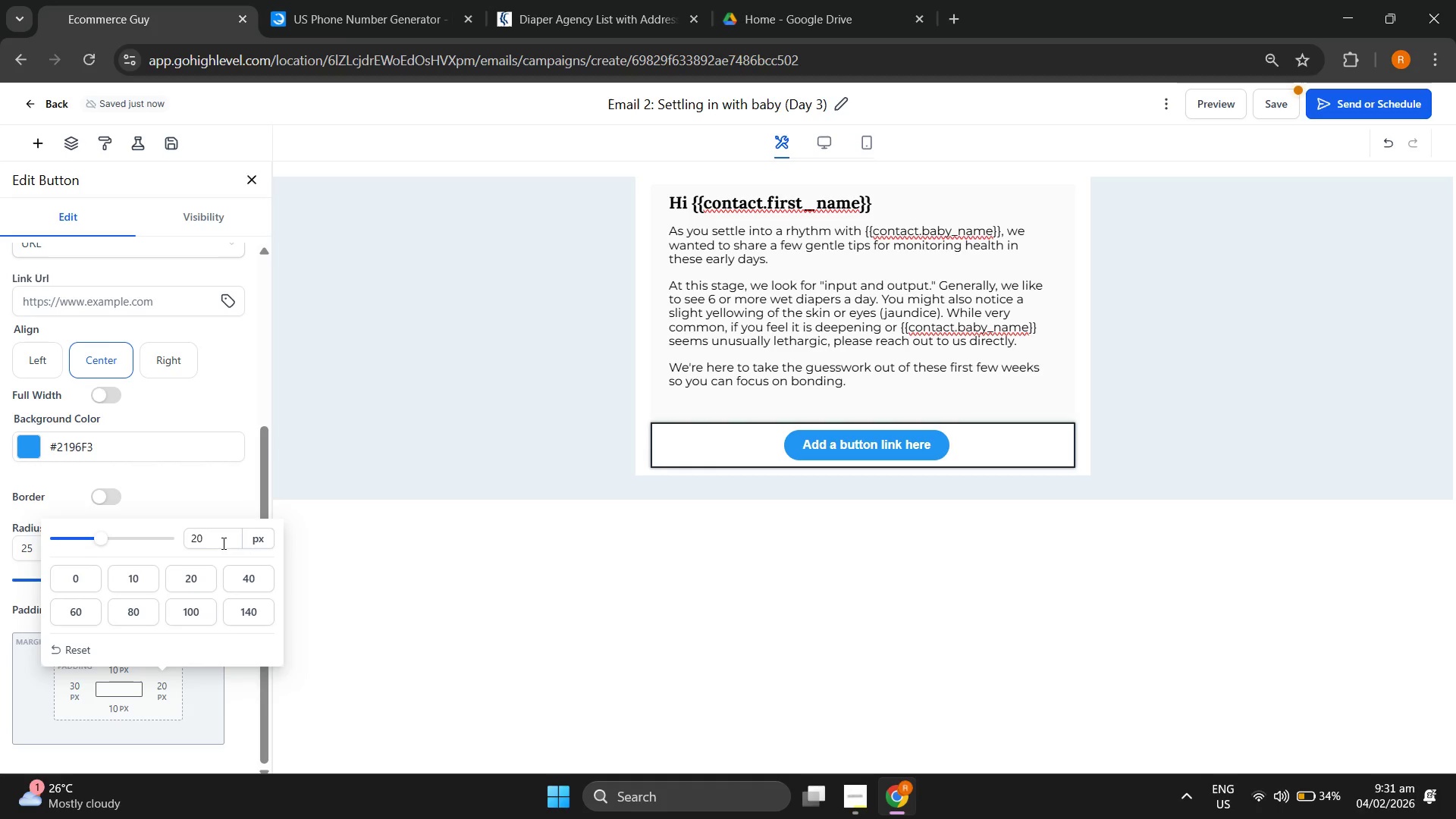 
double_click([221, 541])
 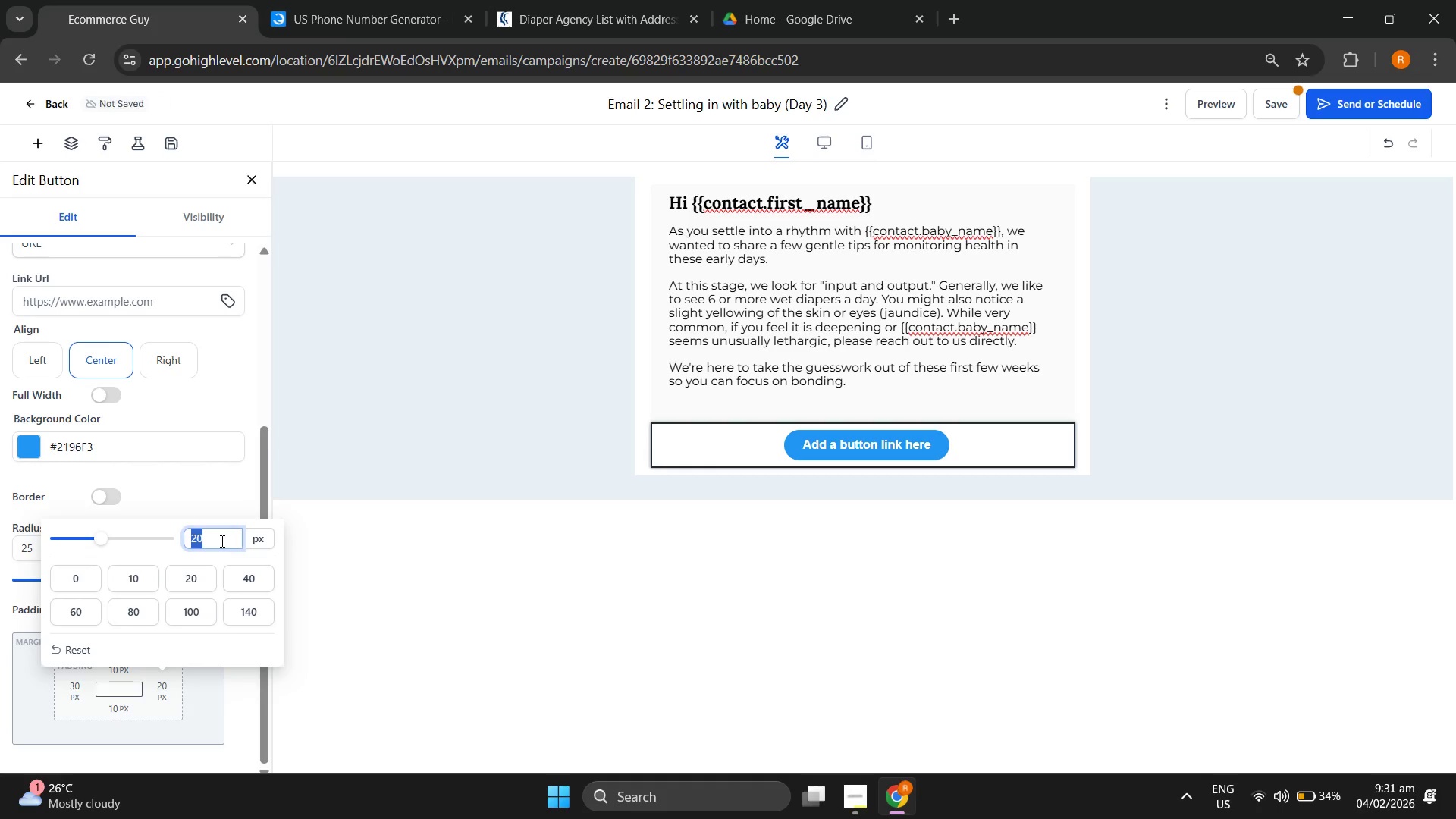 
type(30)
 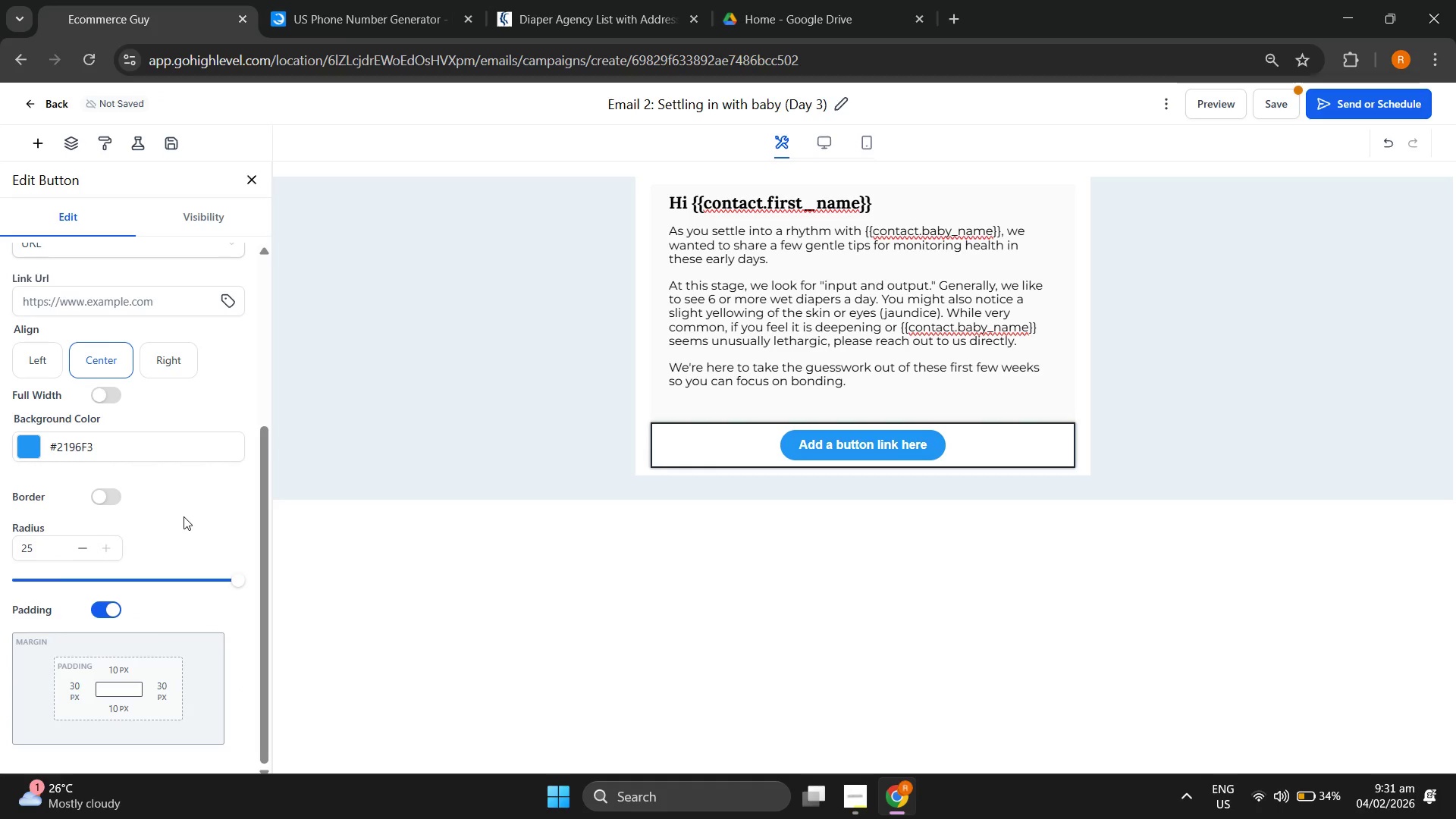 
scroll: coordinate [94, 403], scroll_direction: up, amount: 5.0
 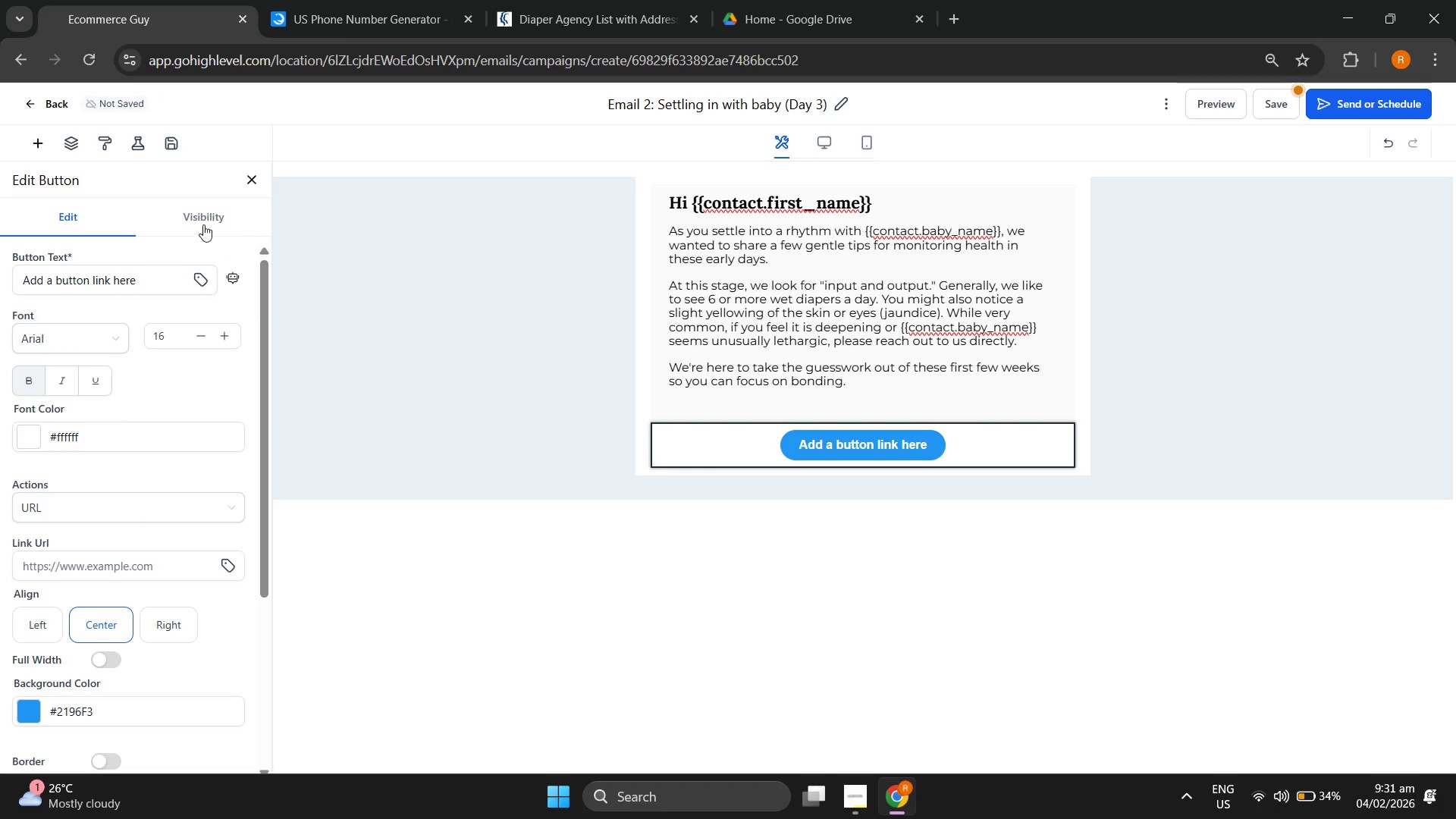 
left_click([252, 181])
 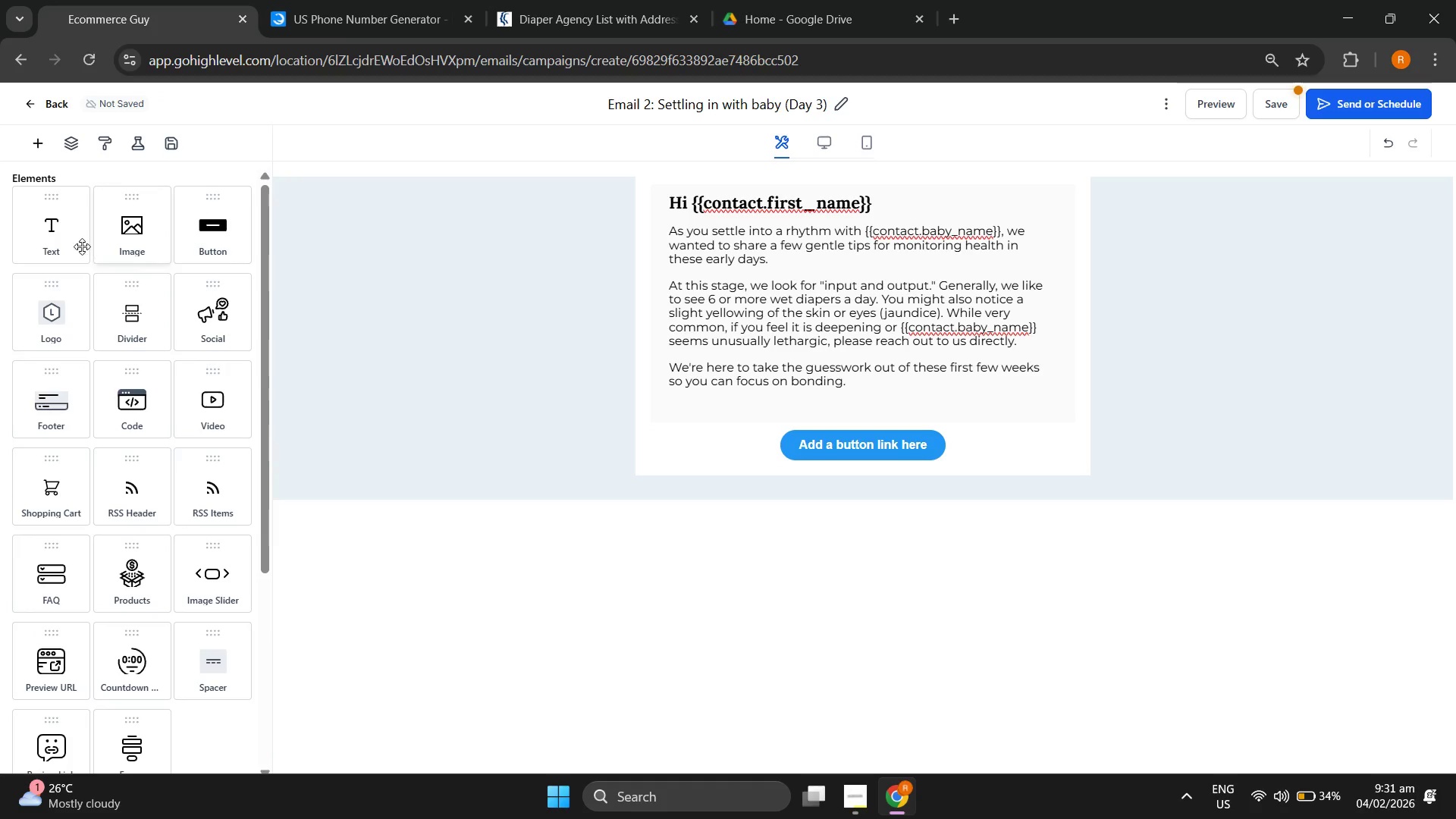 
left_click_drag(start_coordinate=[71, 246], to_coordinate=[764, 452])
 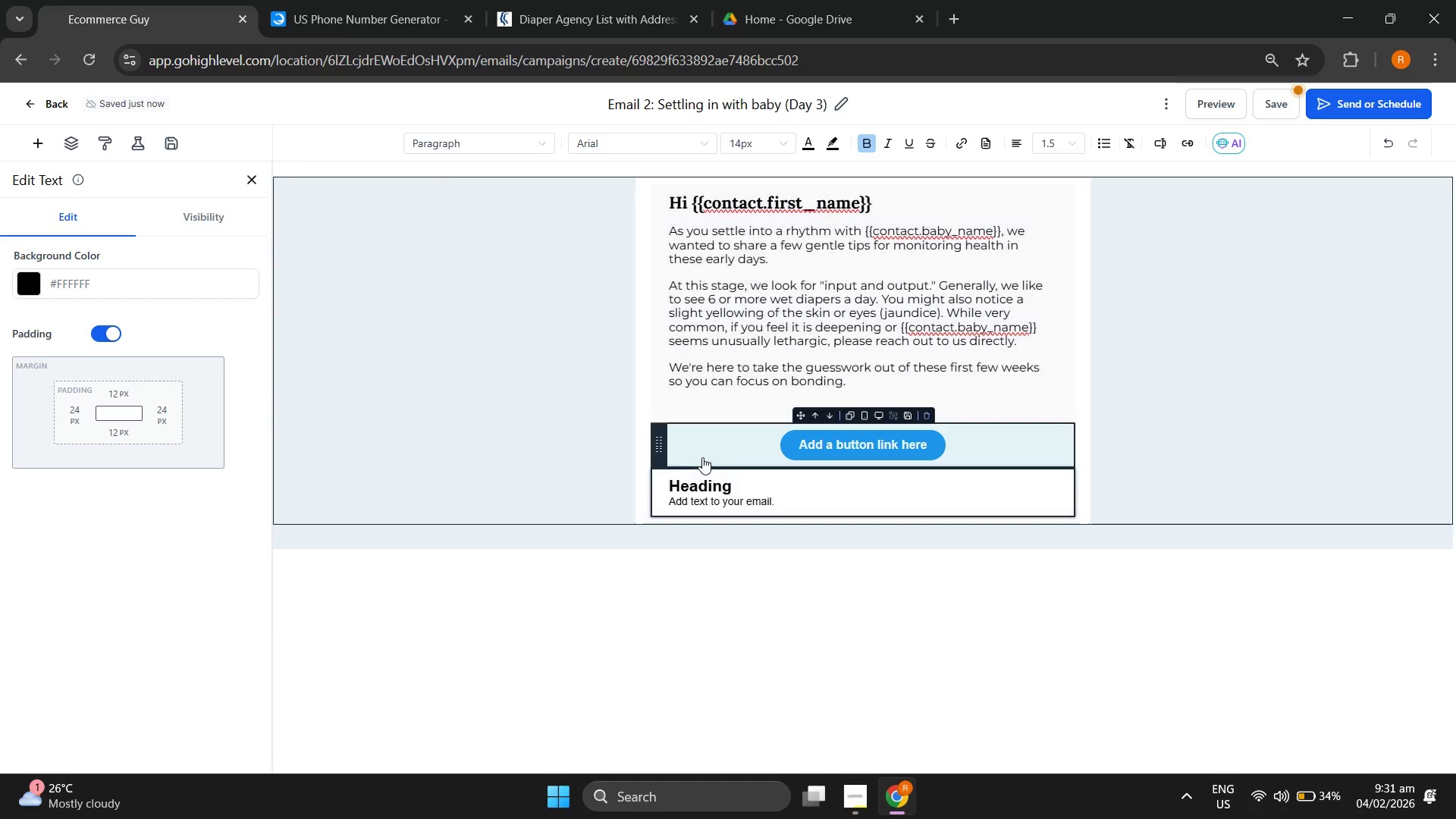 
left_click([698, 447])
 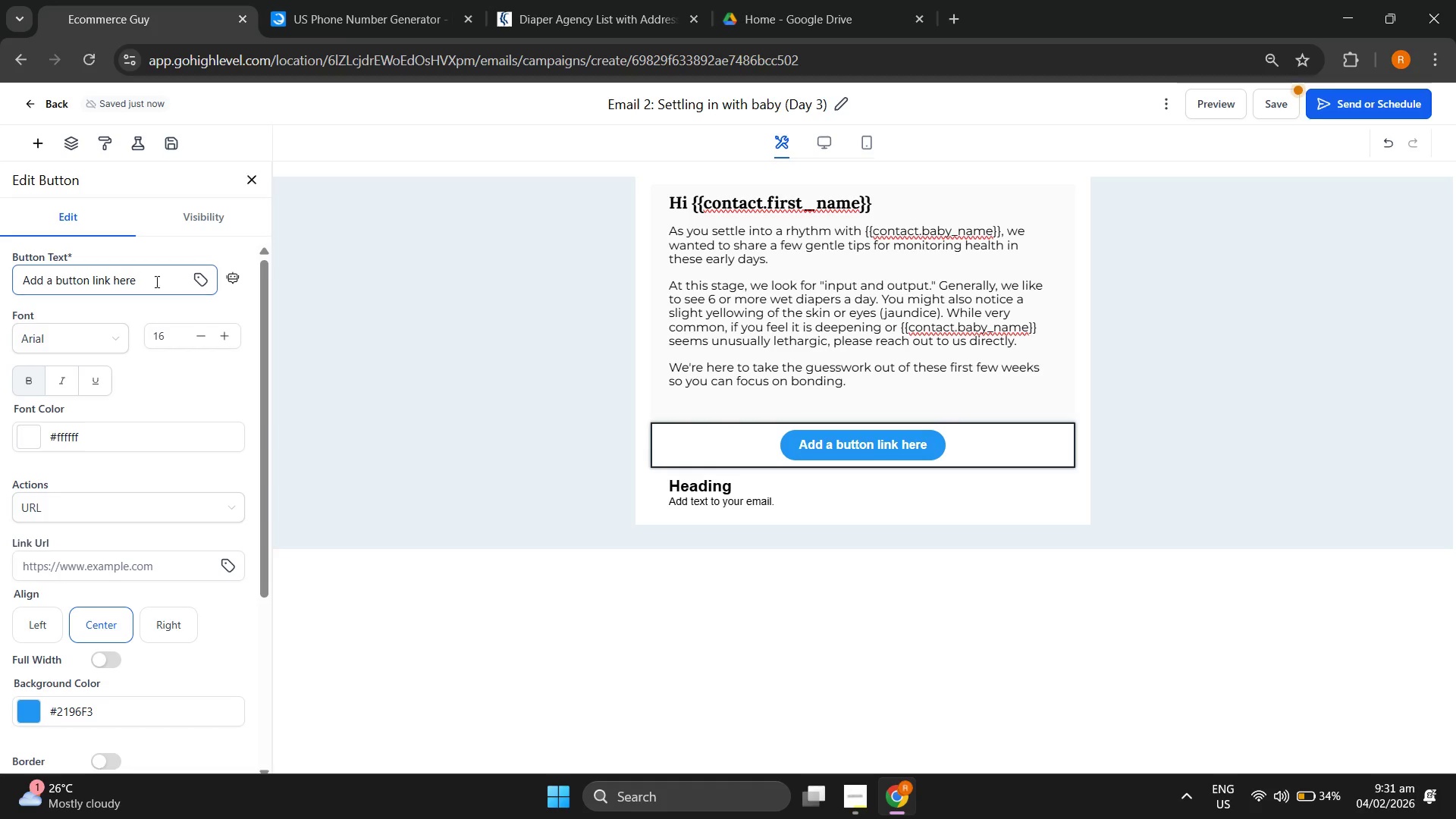 
double_click([161, 280])
 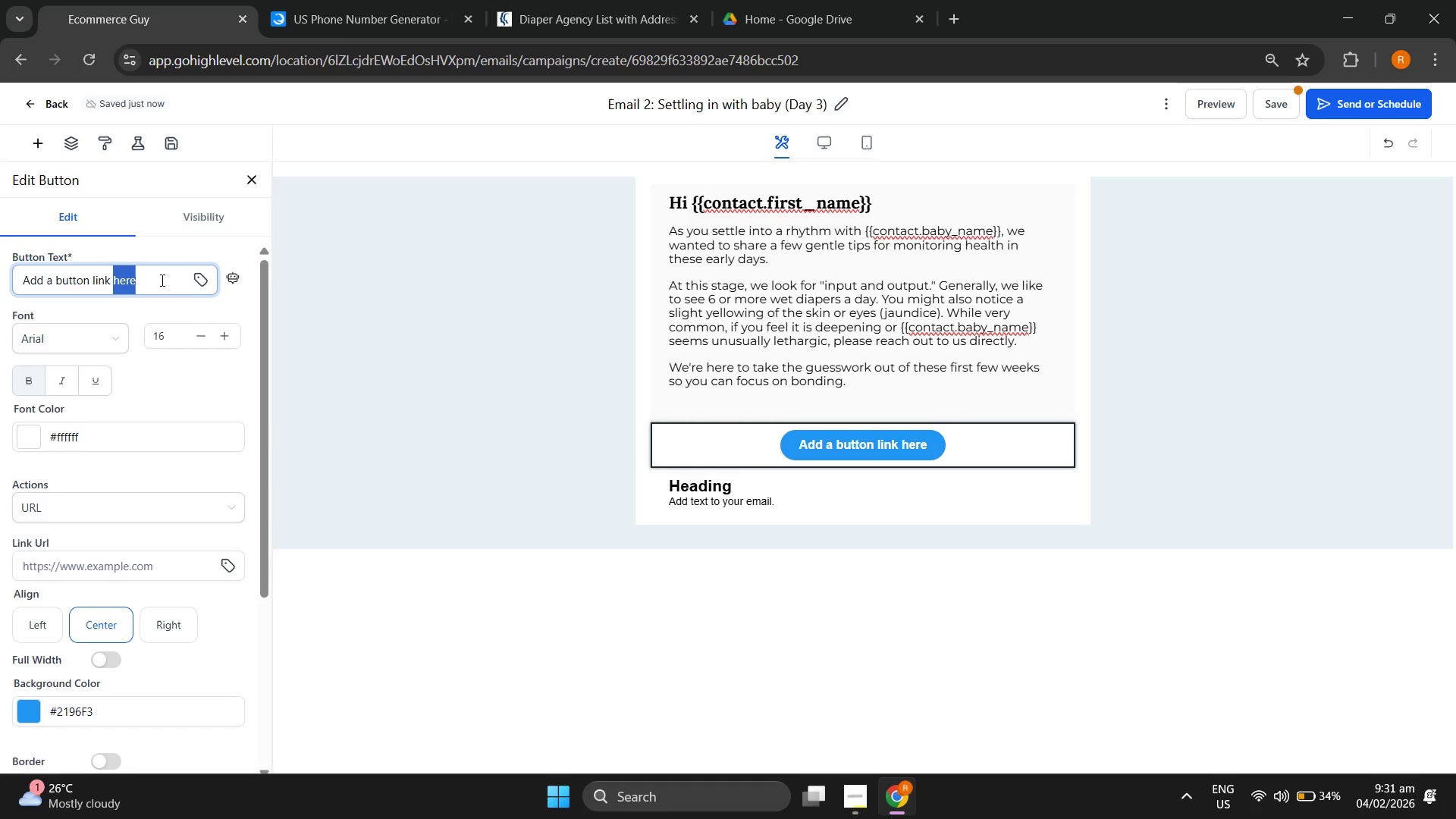 
triple_click([161, 280])
 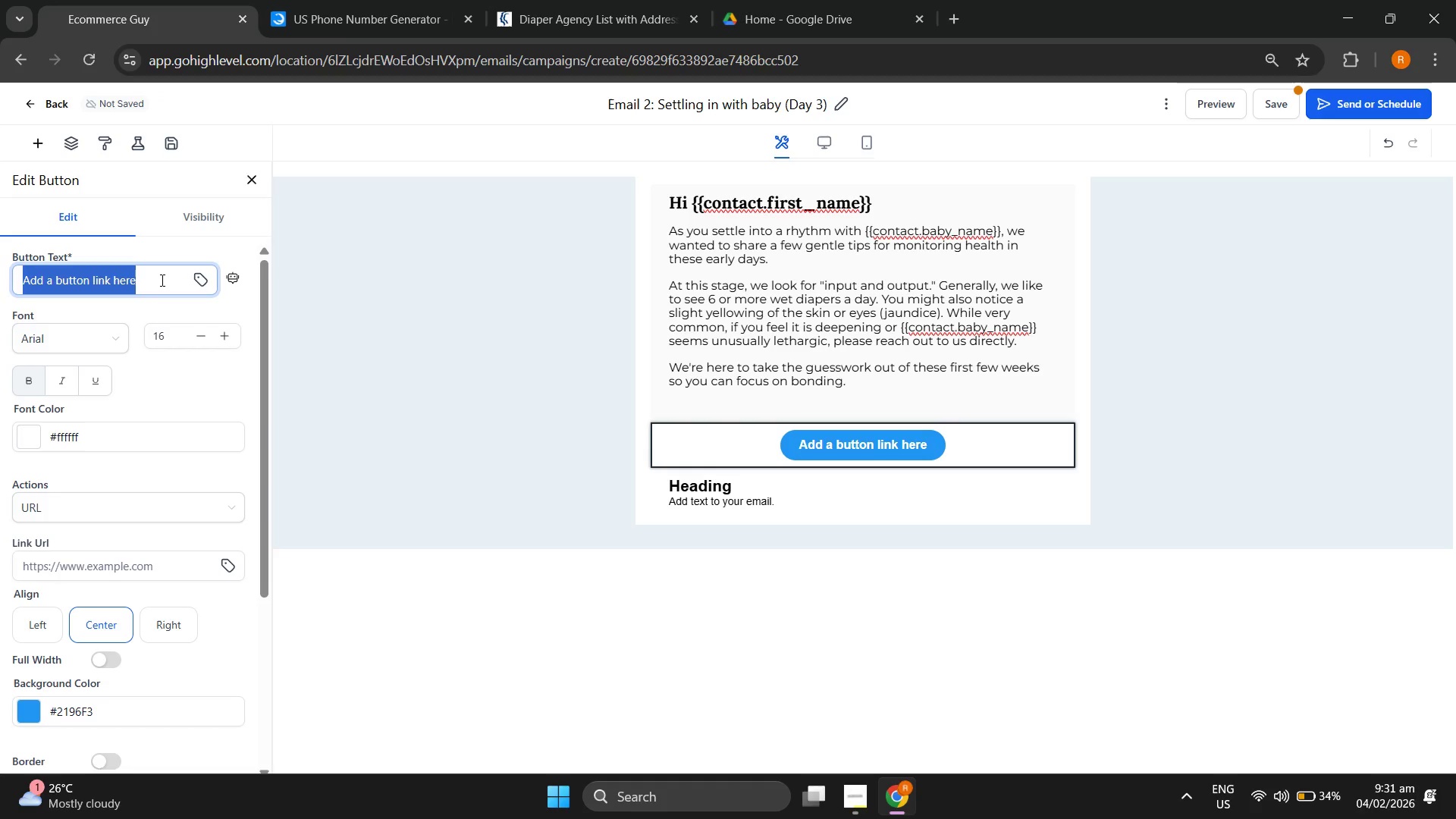 
type(Dow)
key(Backspace)
key(Backspace)
key(Backspace)
type(Dow)
key(Backspace)
key(Backspace)
key(Backspace)
type(dOWNLOAD)
 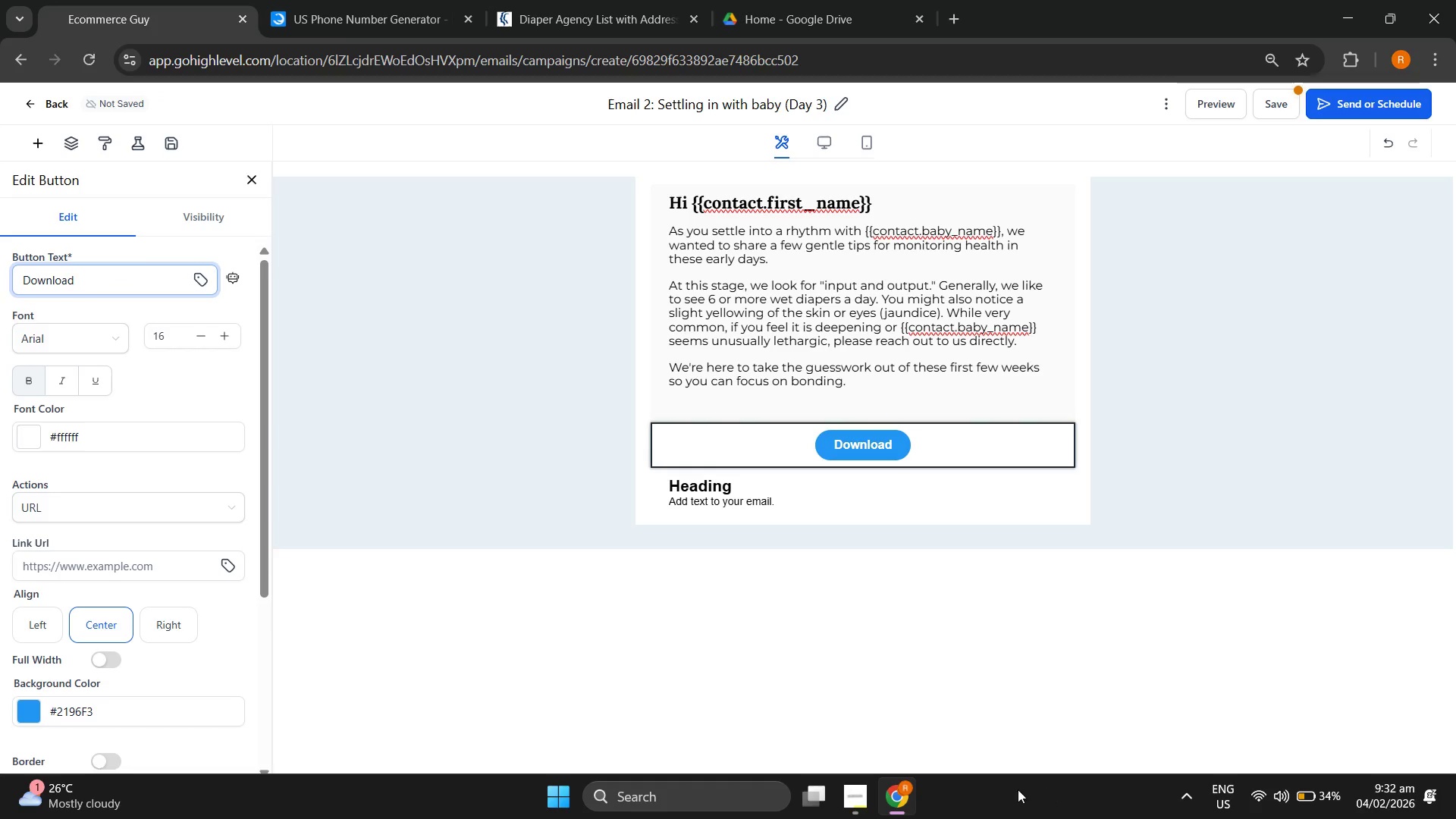 
left_click([855, 797])